 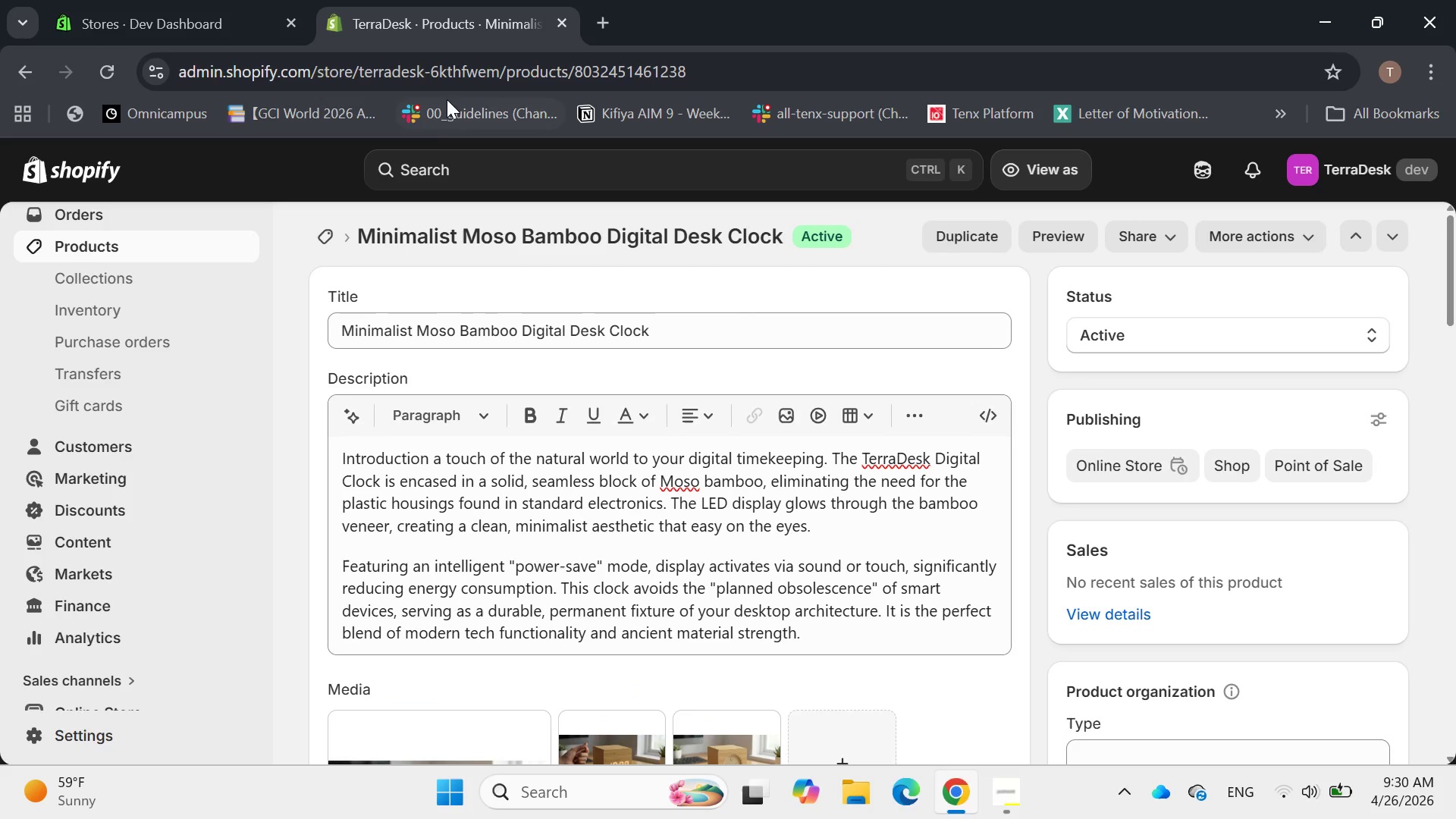 
left_click([321, 231])
 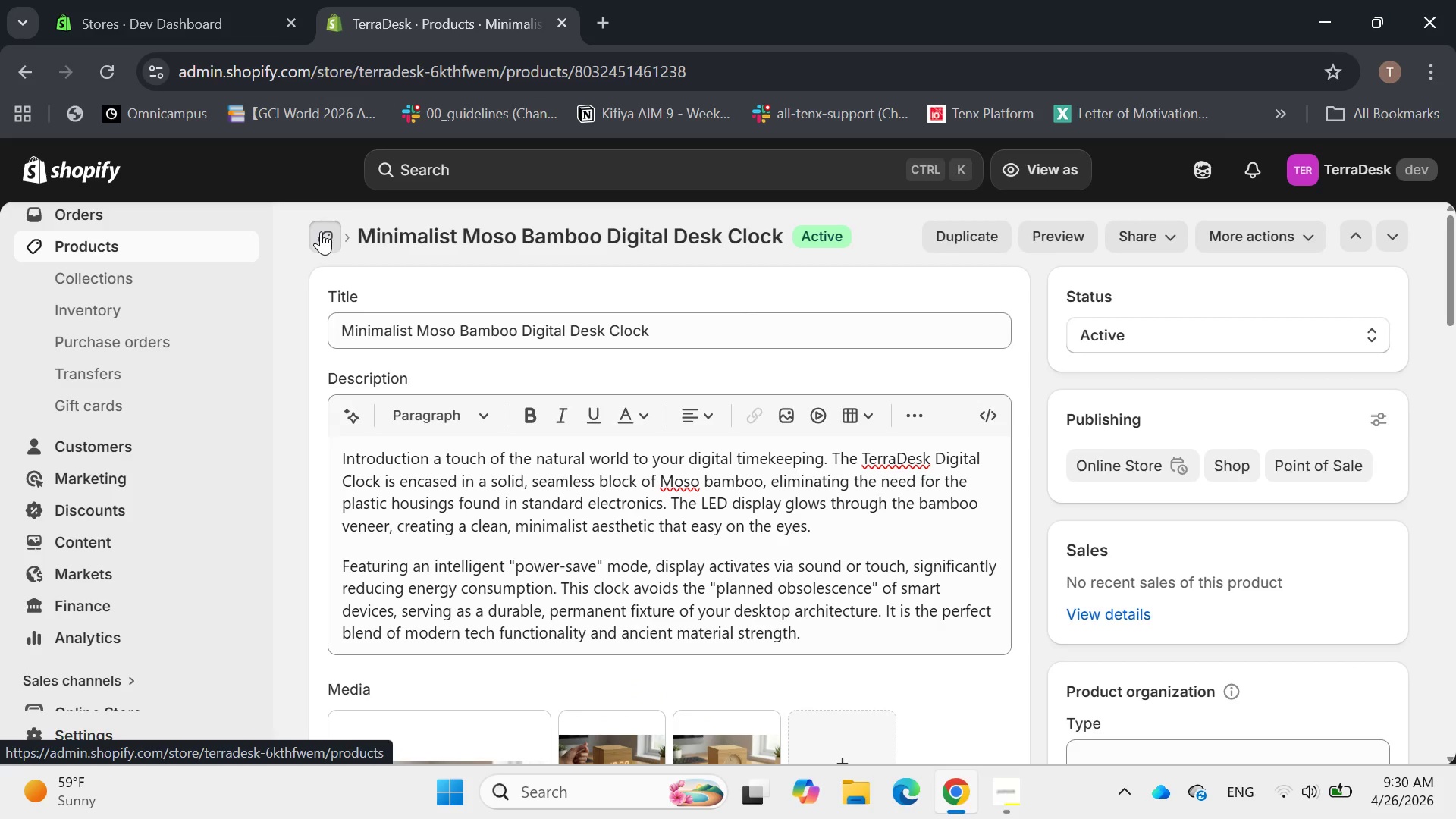 
mouse_move([345, 262])
 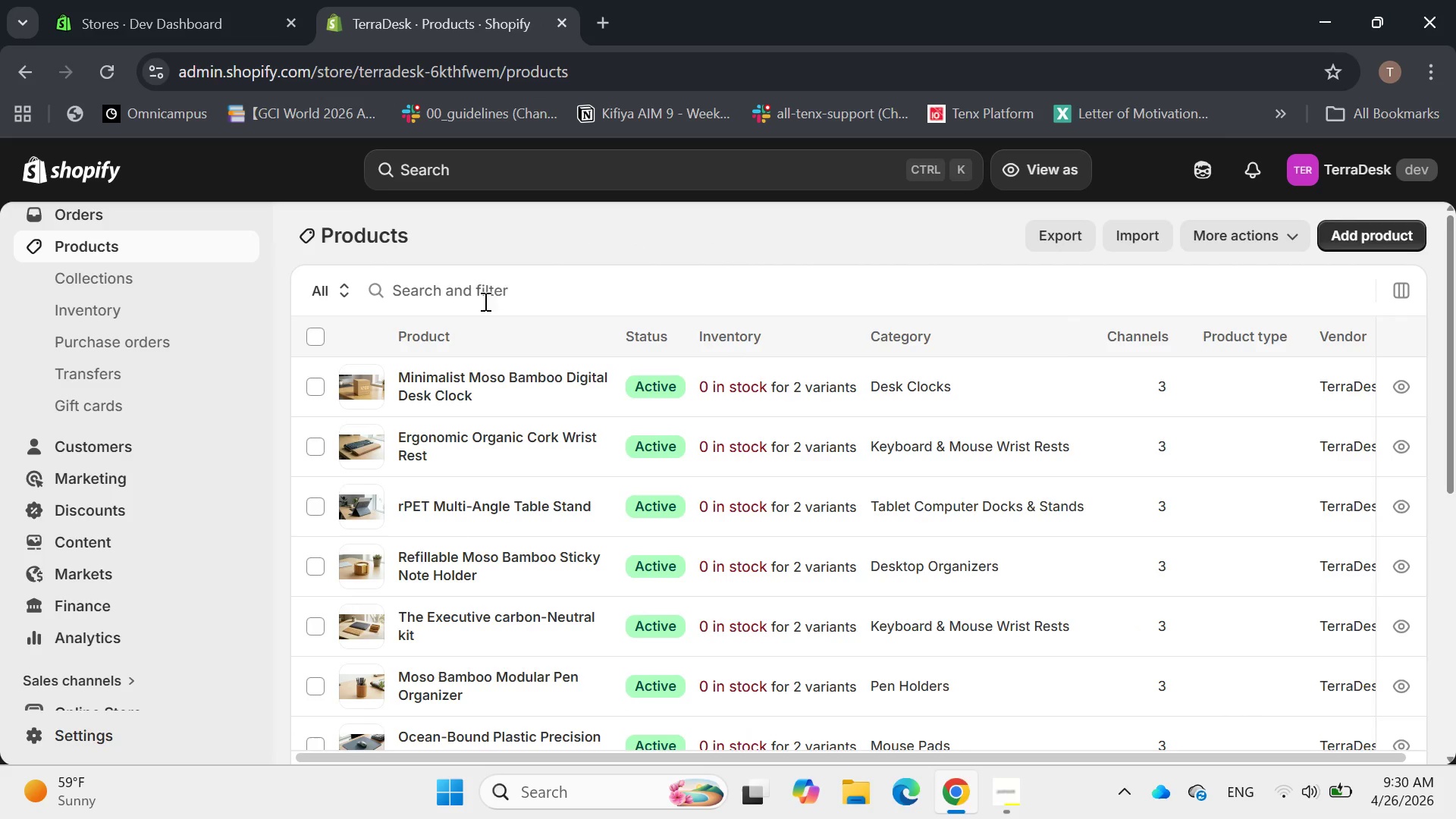 
wait(6.84)
 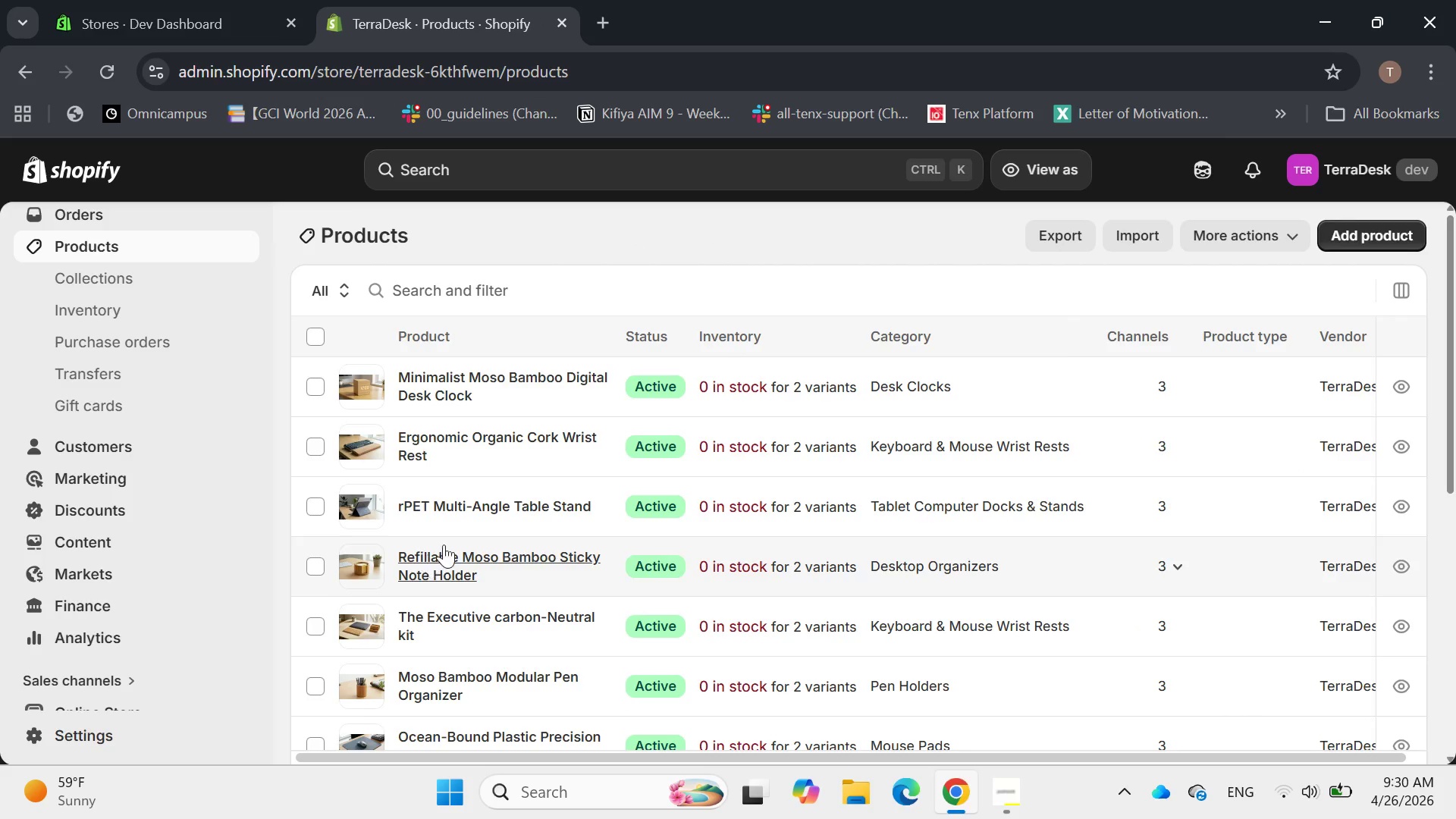 
left_click([1370, 228])
 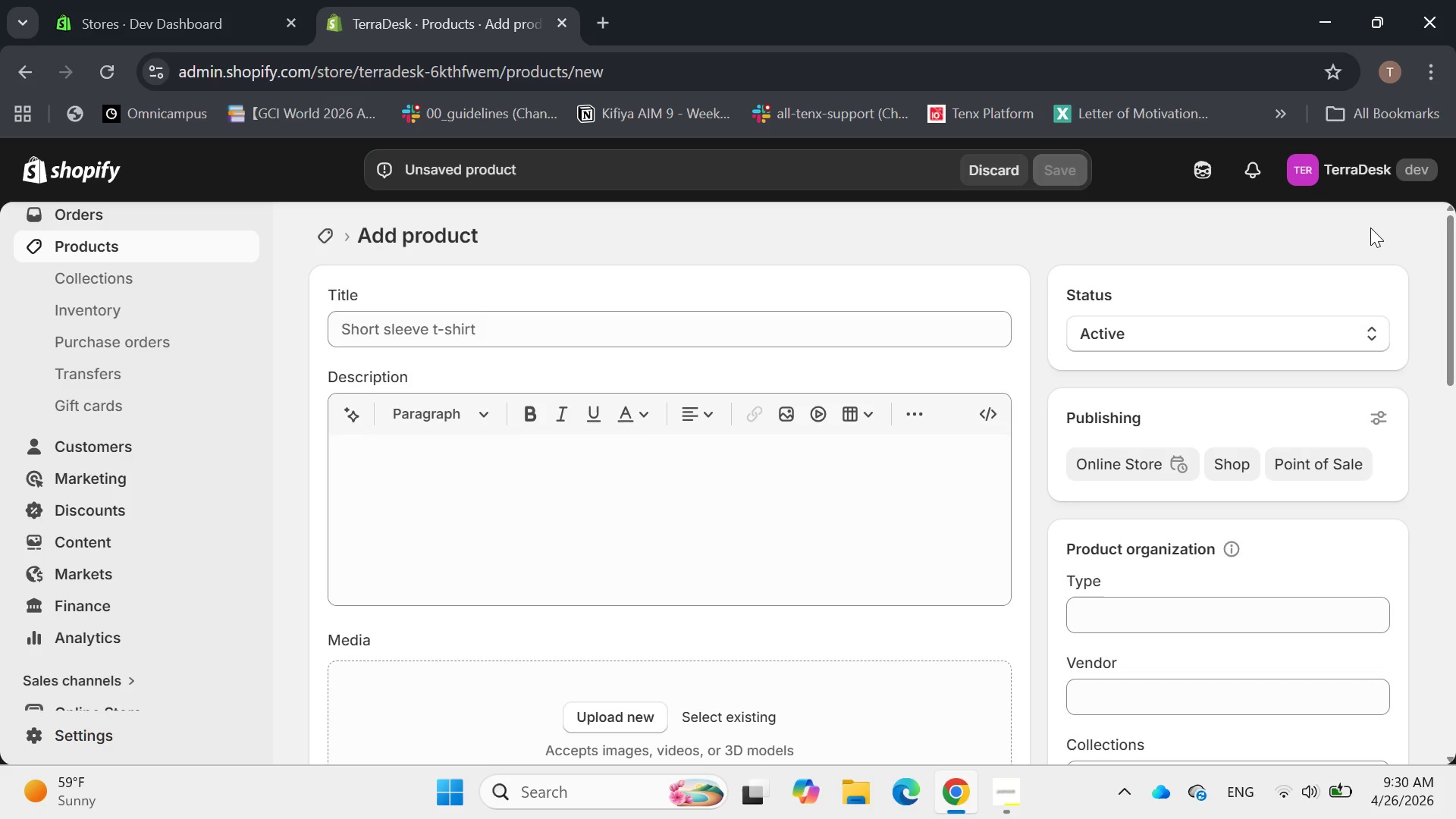 
wait(20.11)
 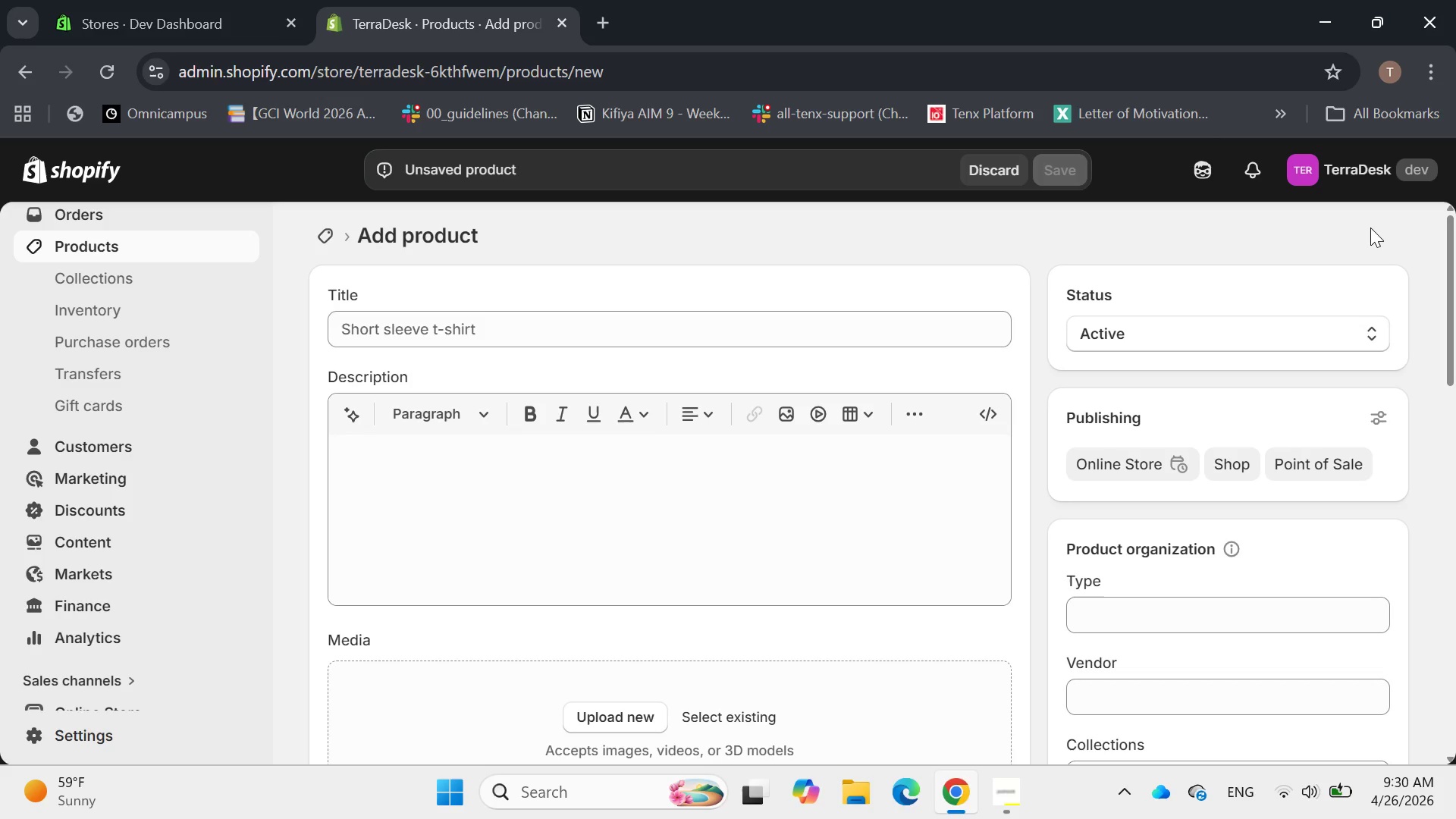 
left_click([749, 328])
 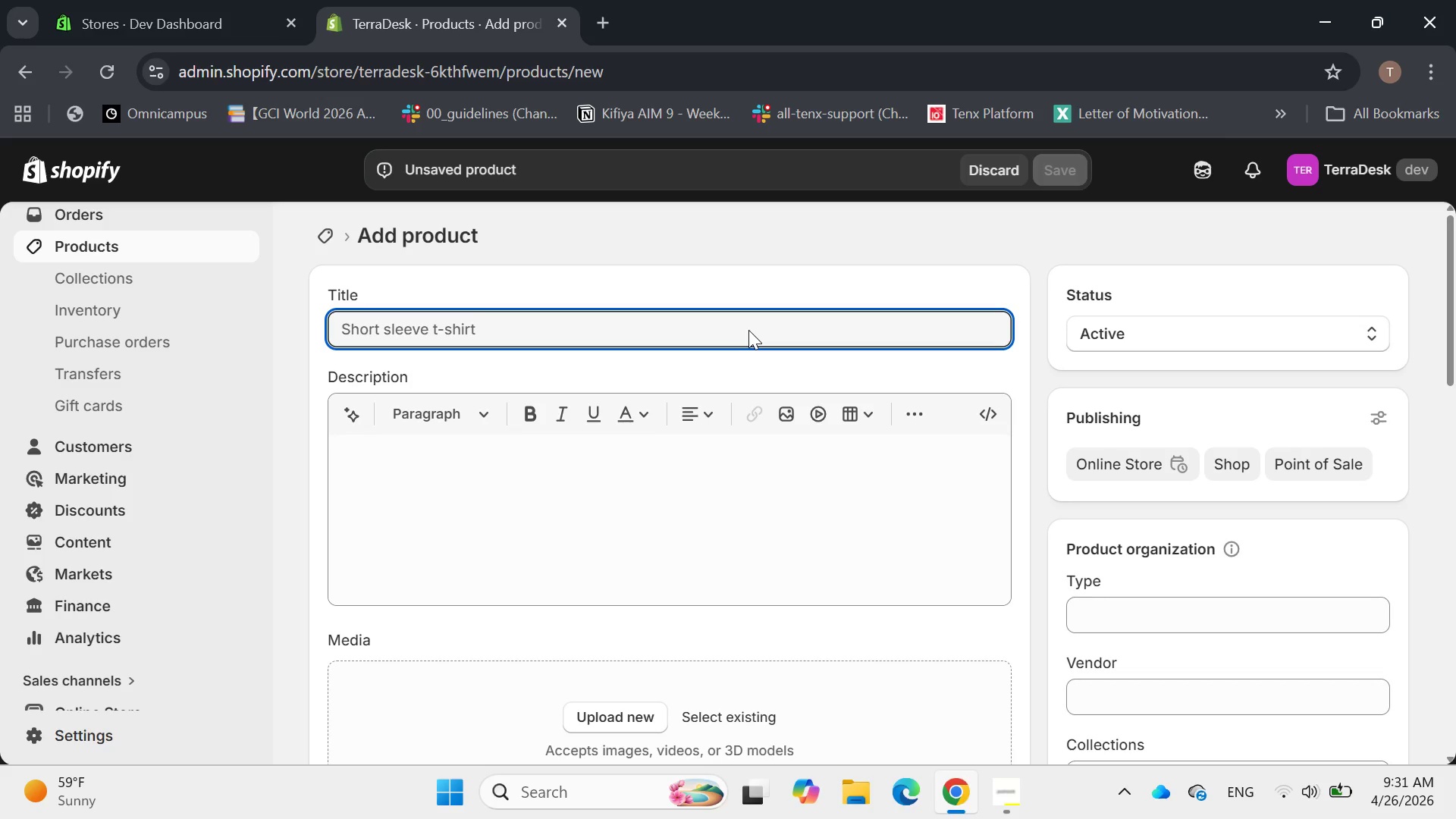 
type(paddle )
key(Backspace)
key(Backspace)
key(Backspace)
type(ed Hemp Fiber Table Sleve)
key(Backspace)
key(Backspace)
type(eve)
 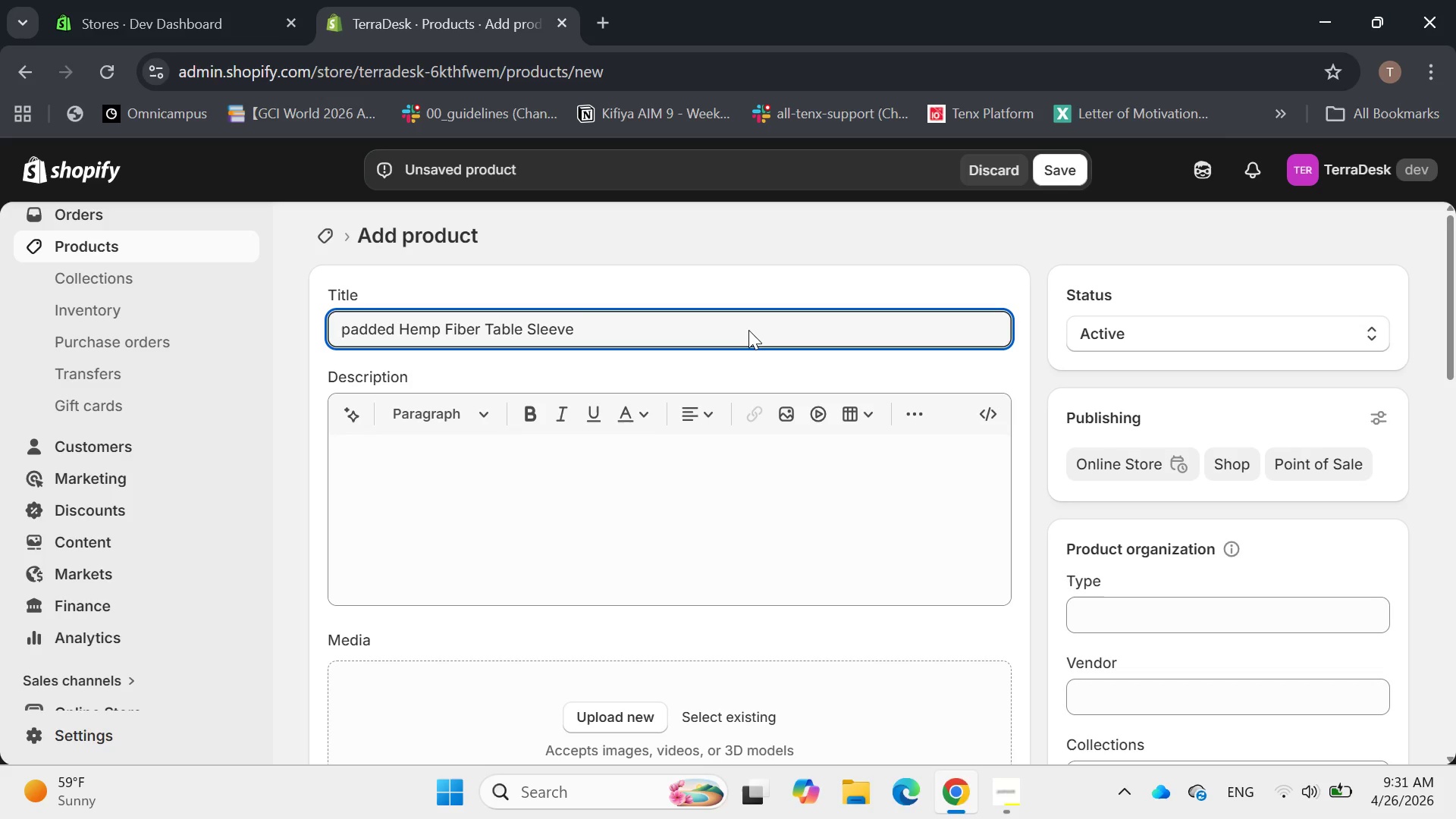 
left_click([546, 466])
 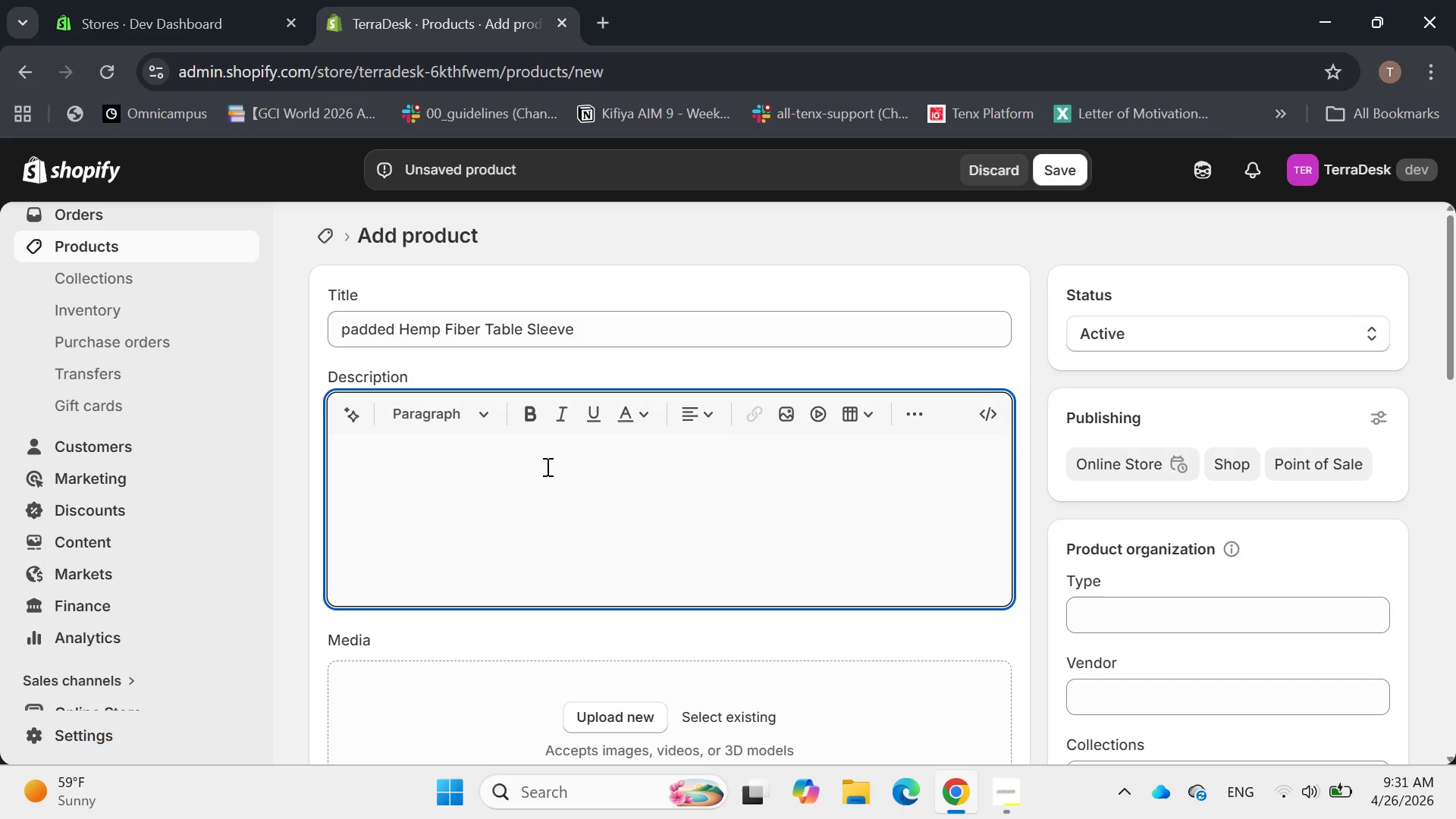 
wait(5.49)
 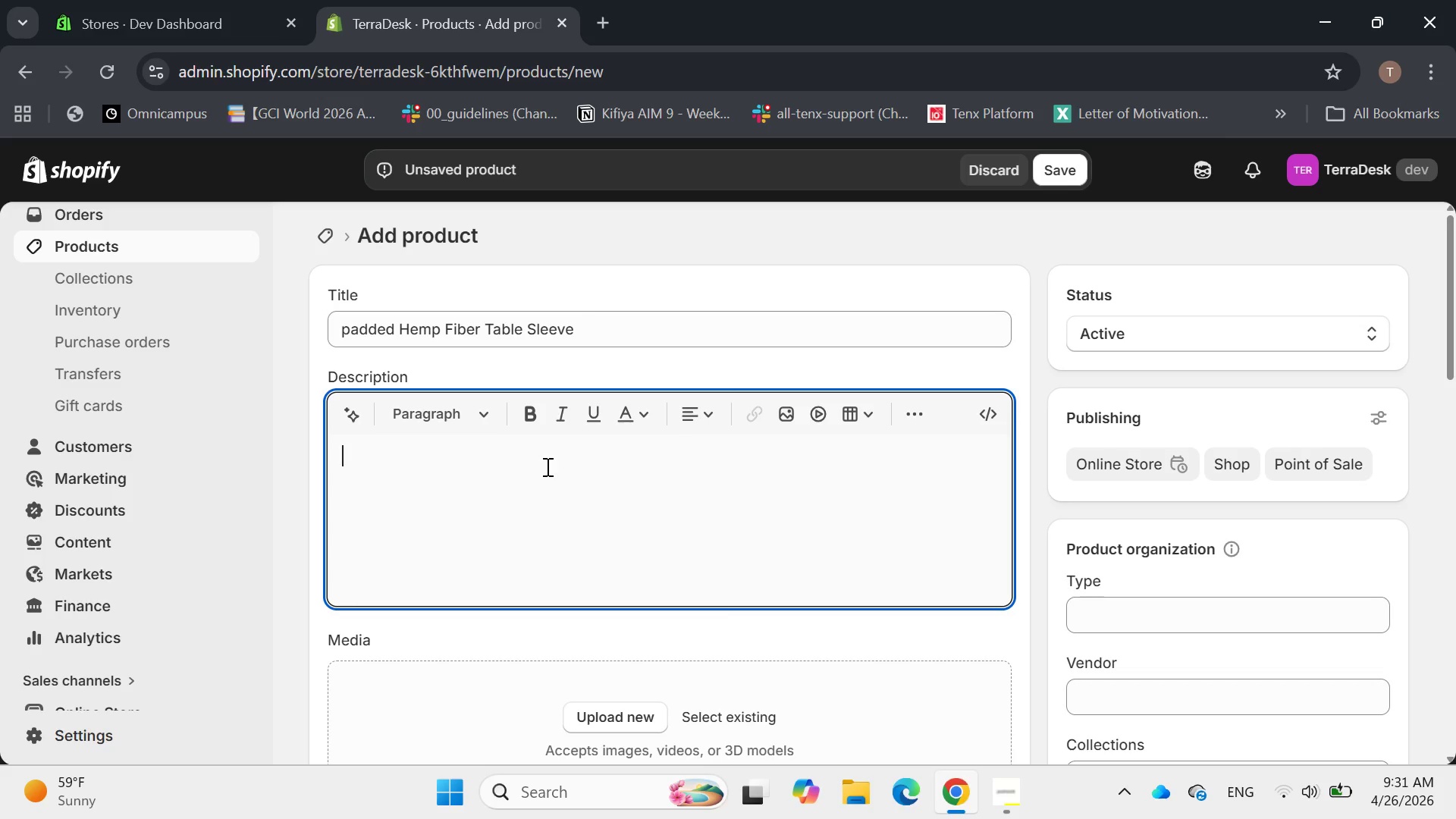 
type(Hemp is the world)
 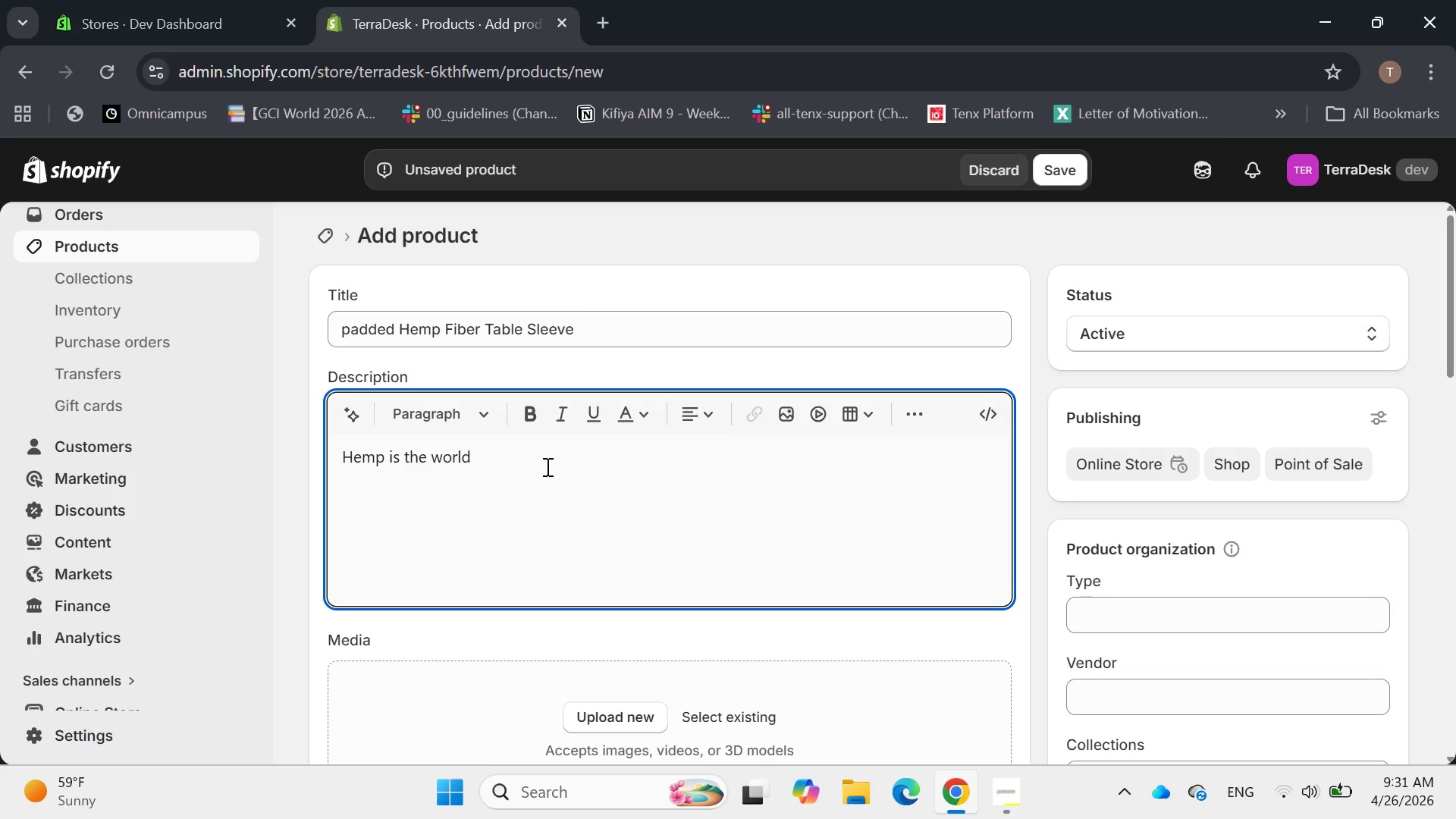 
key(Quote)
 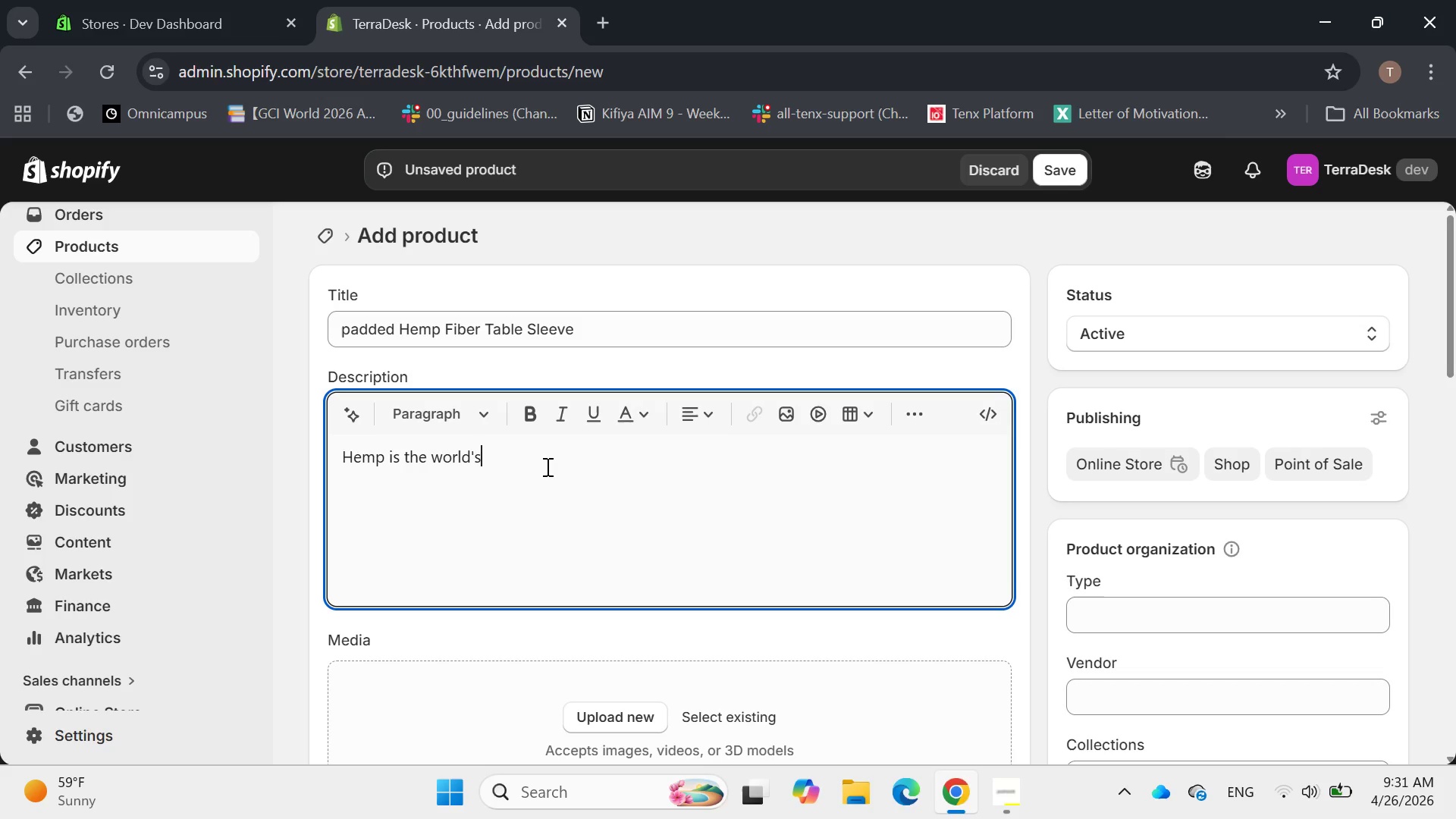 
key(S)
 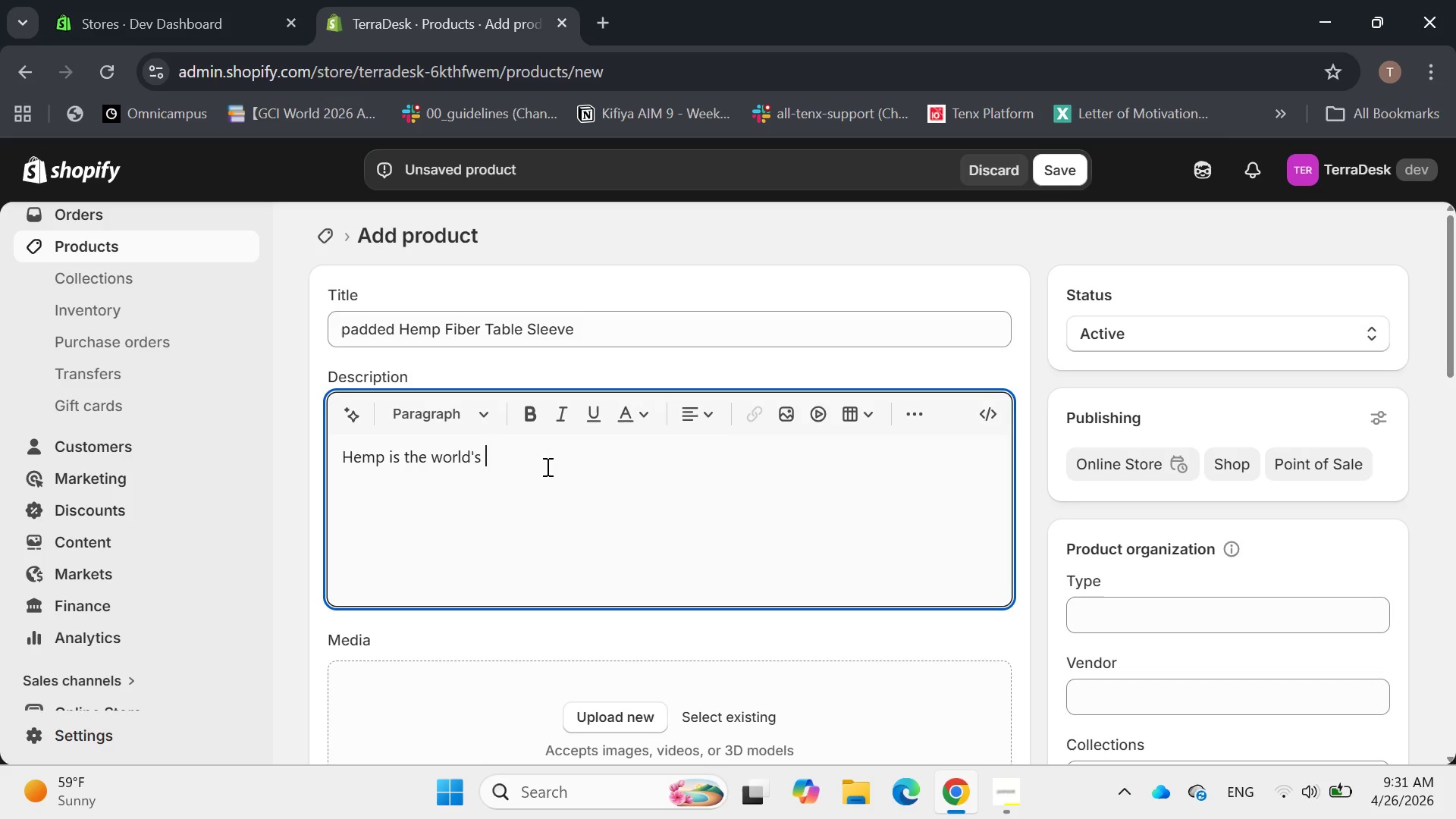 
key(Space)
 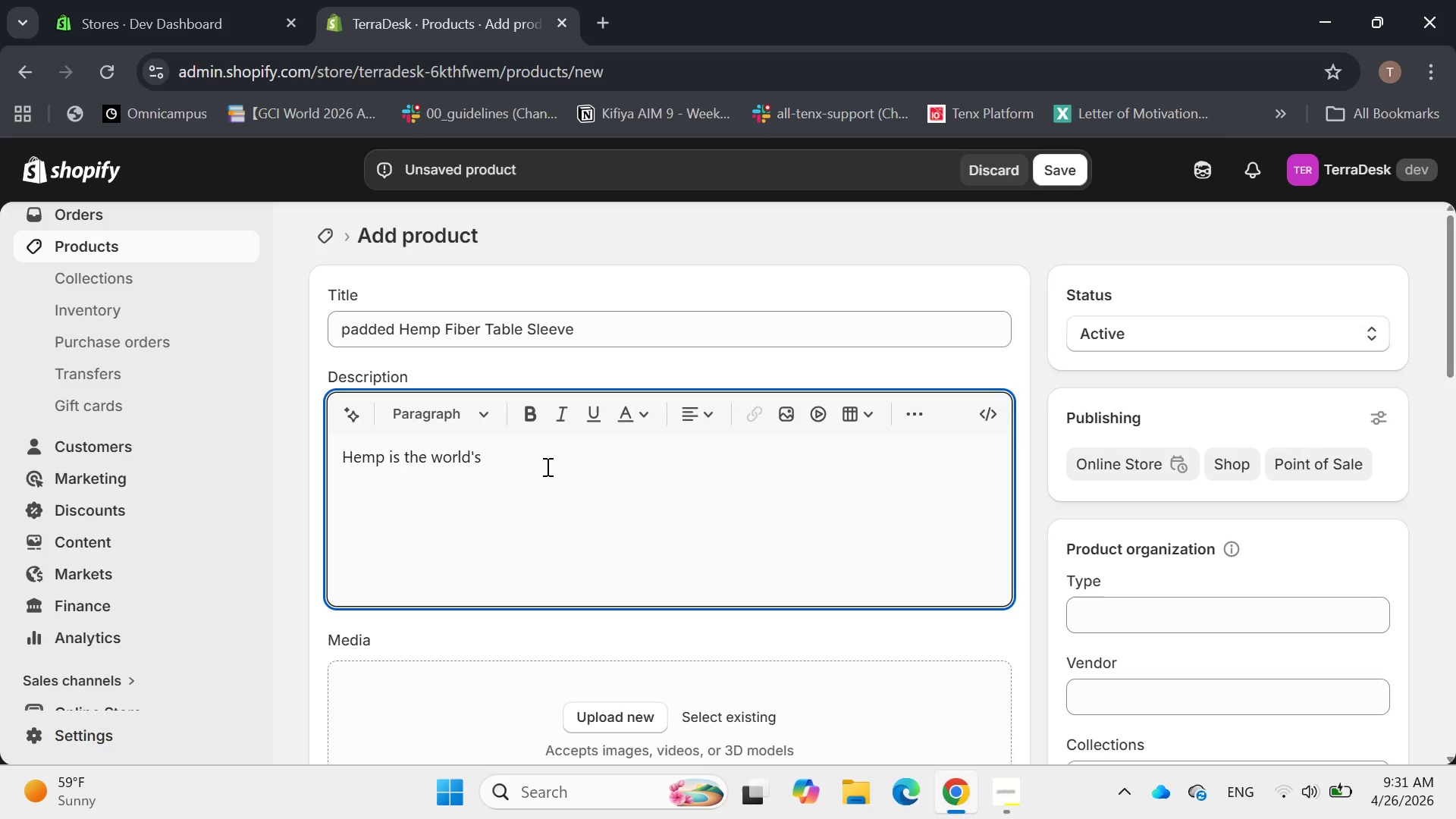 
type(most durable )
 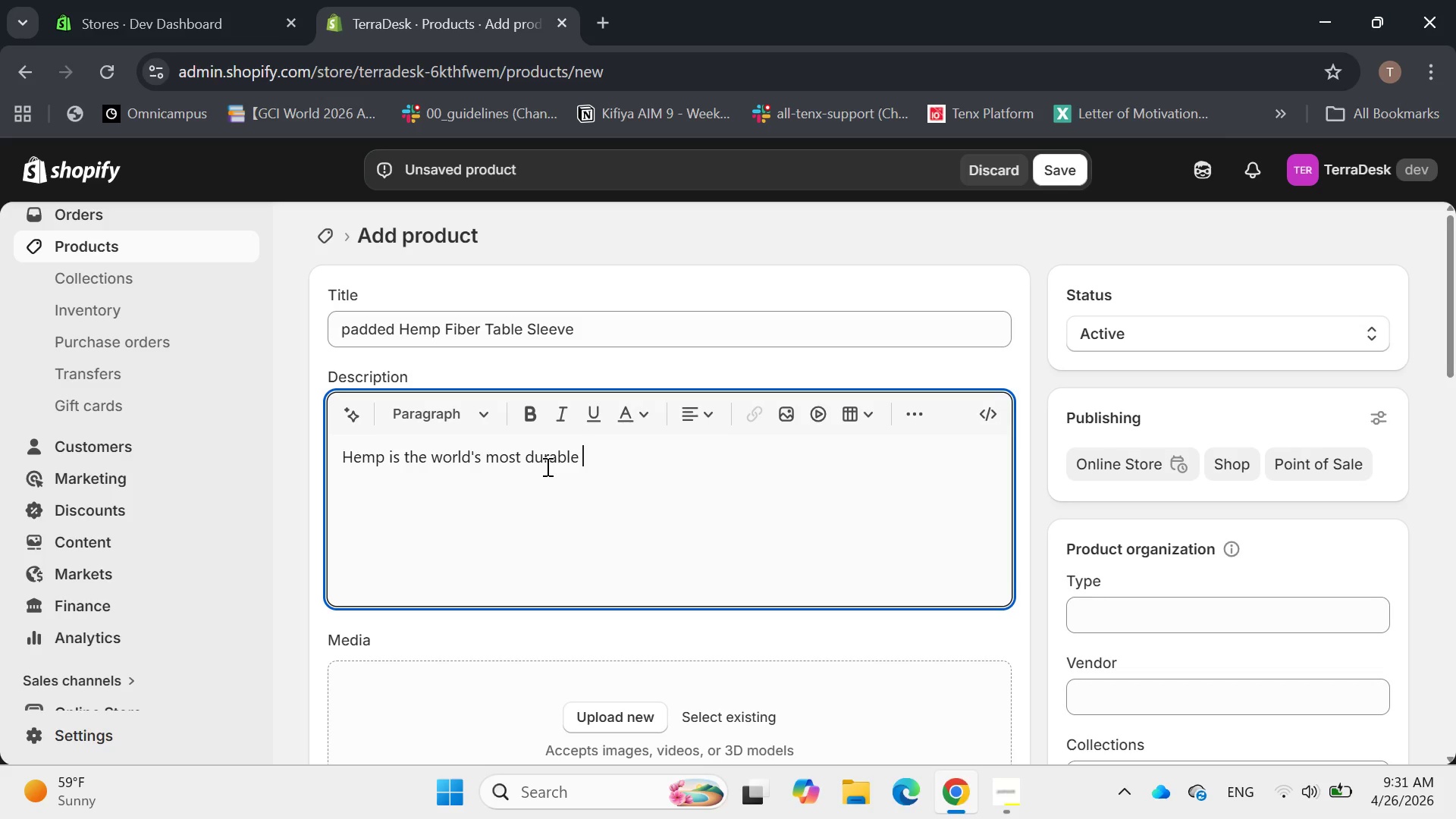 
type(natural fiber)
 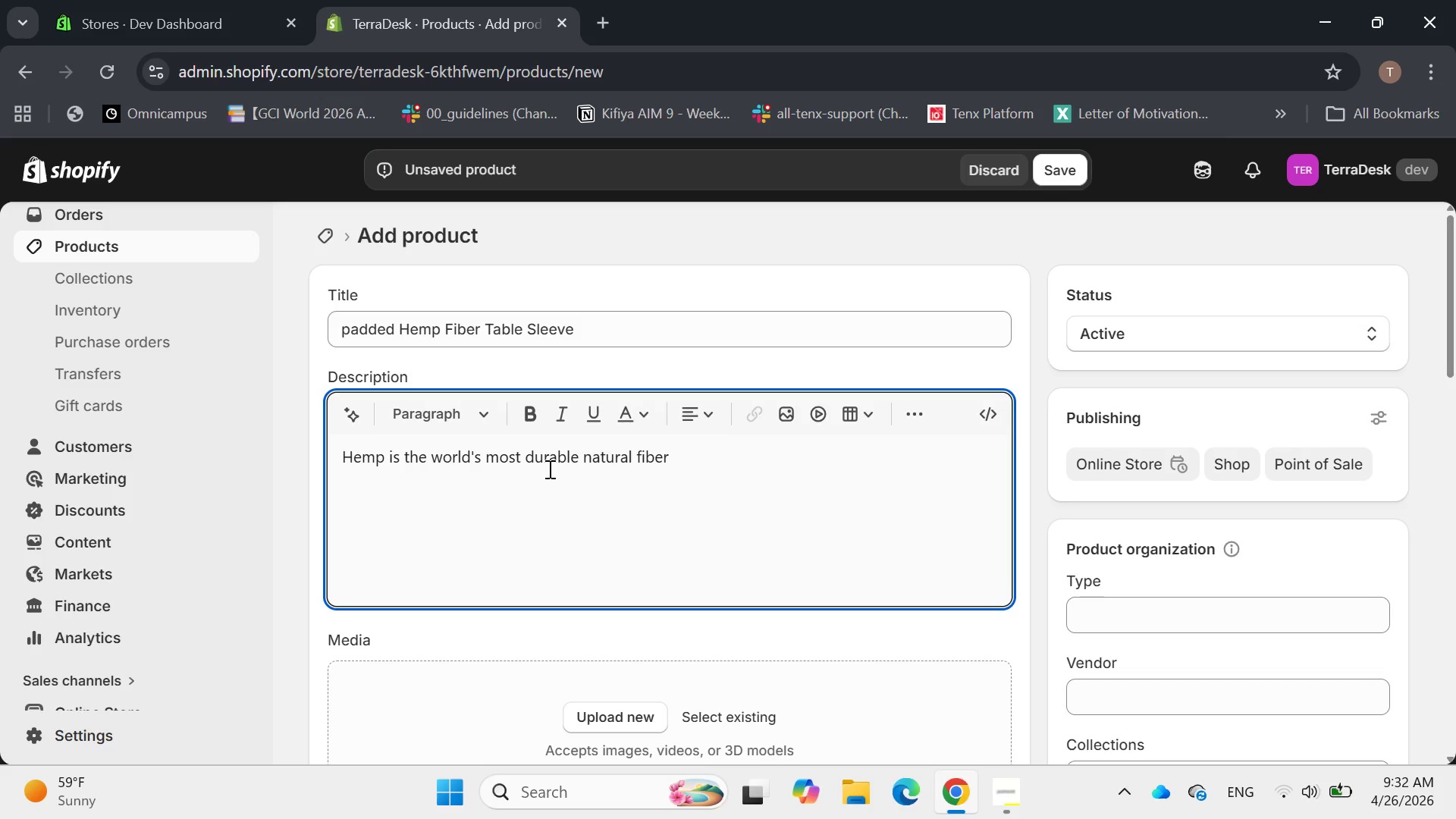 
wait(5.36)
 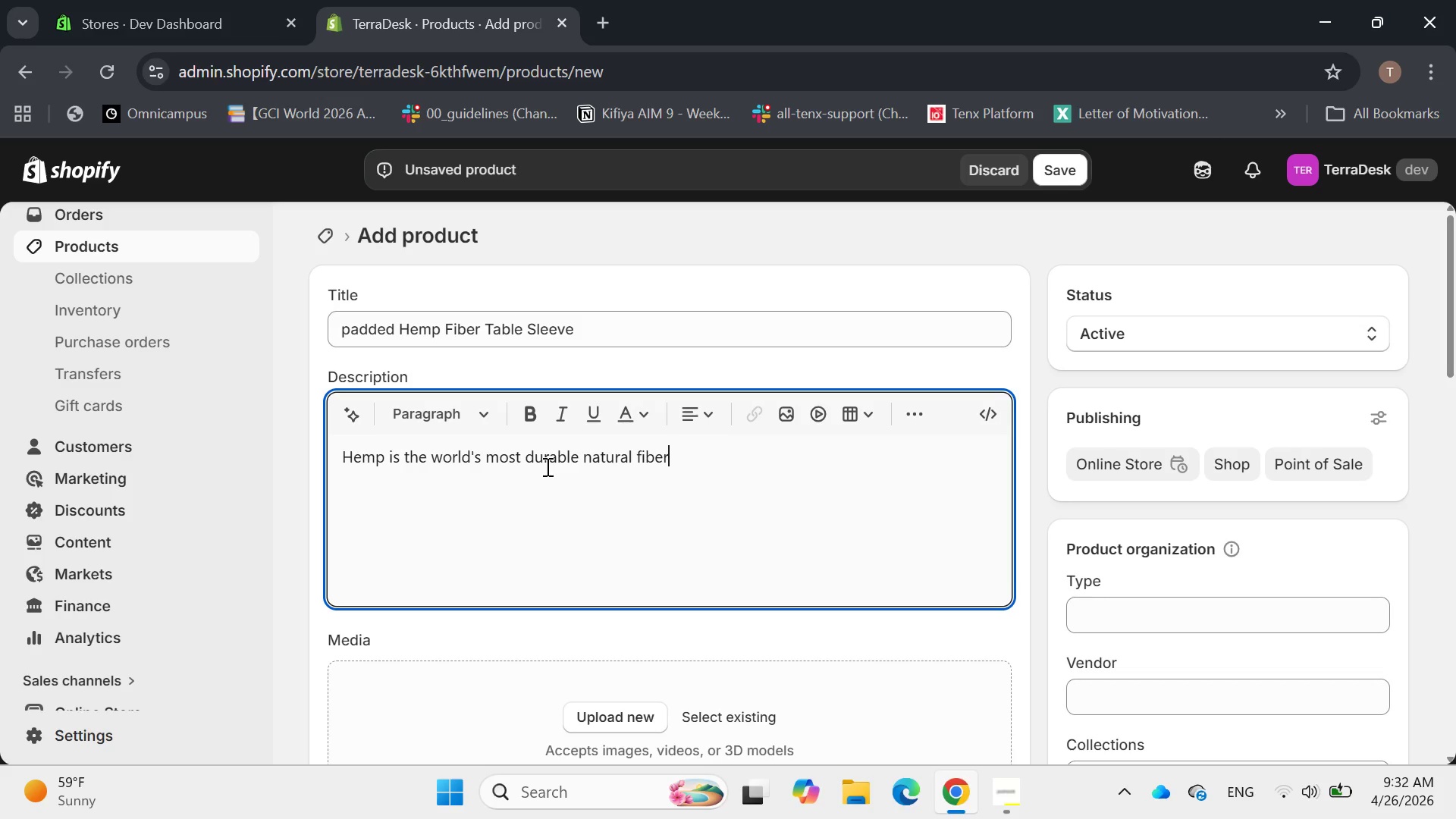 
type(, and our paddle )
key(Backspace)
key(Backspace)
key(Backspace)
type(ed Table )
 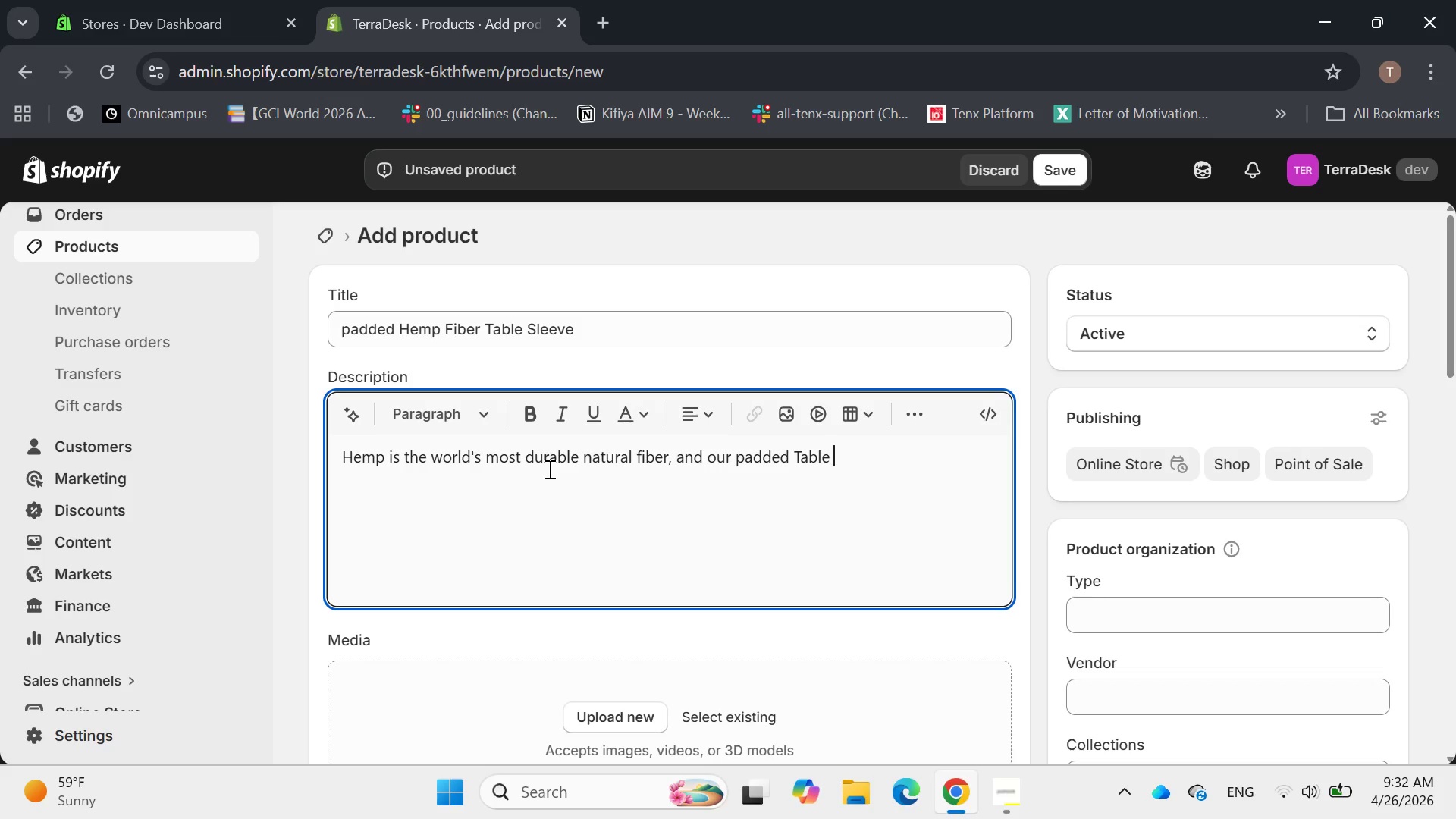 
key(ArrowLeft)
 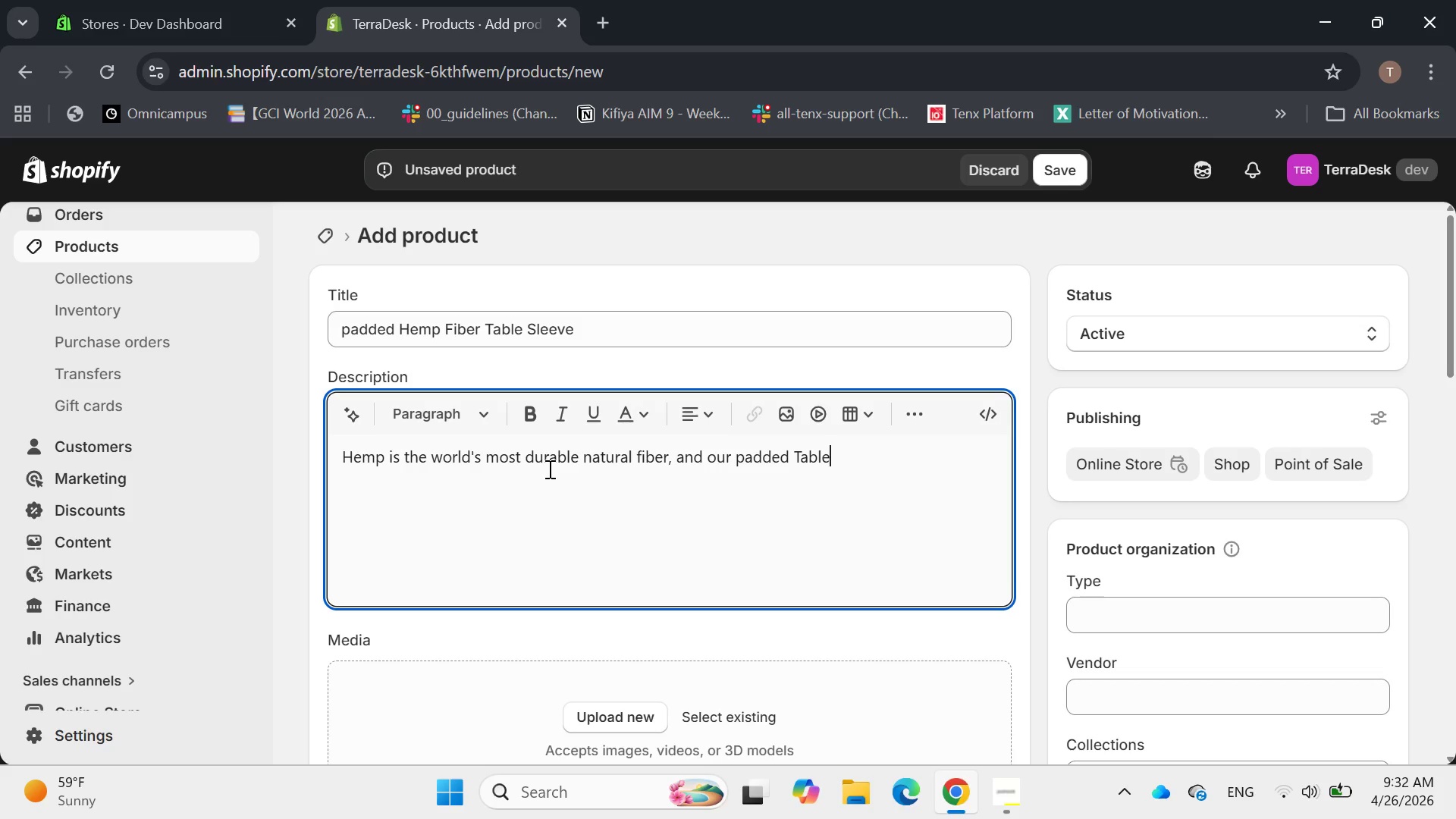 
key(ArrowLeft)
 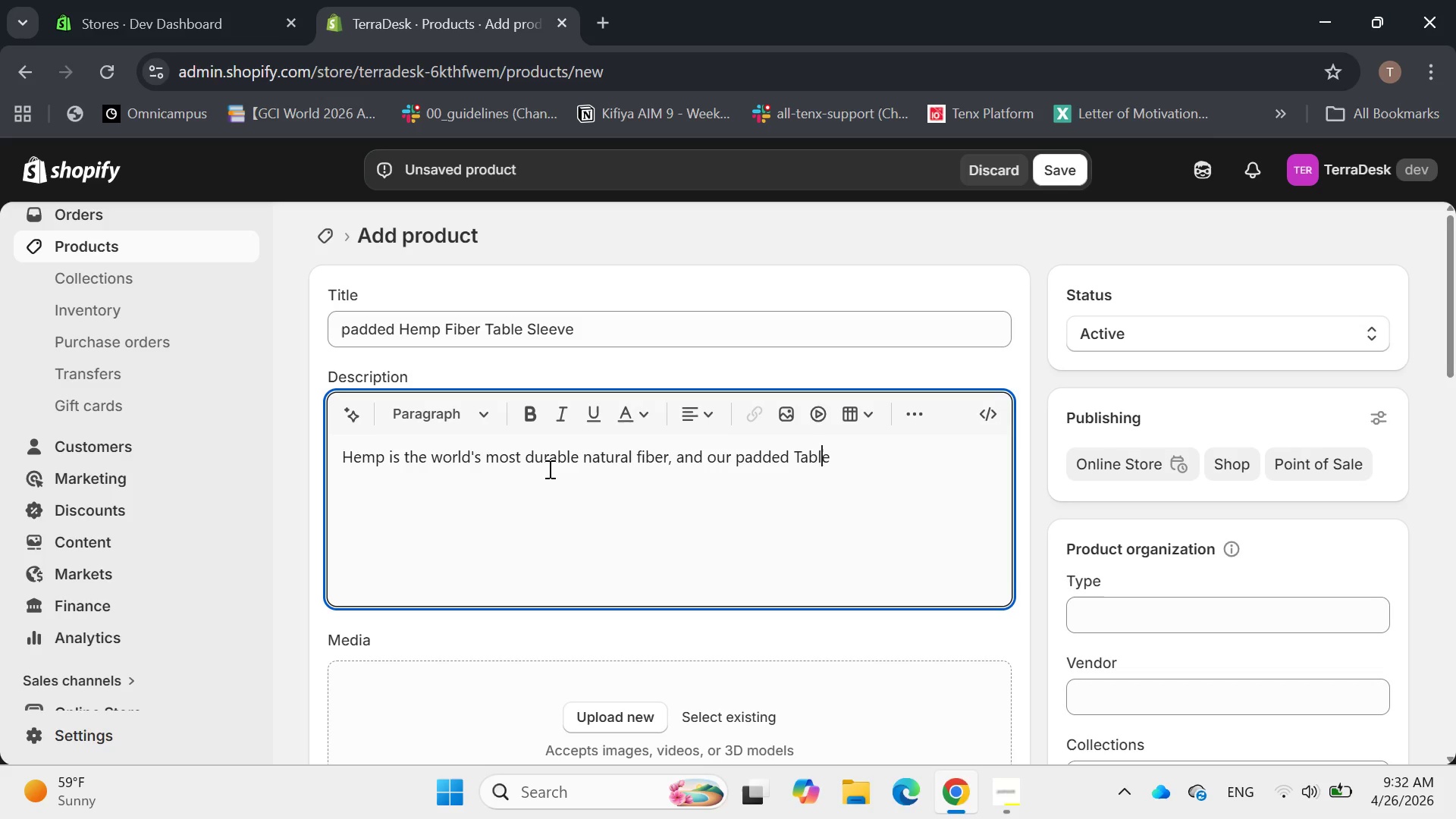 
key(ArrowLeft)
 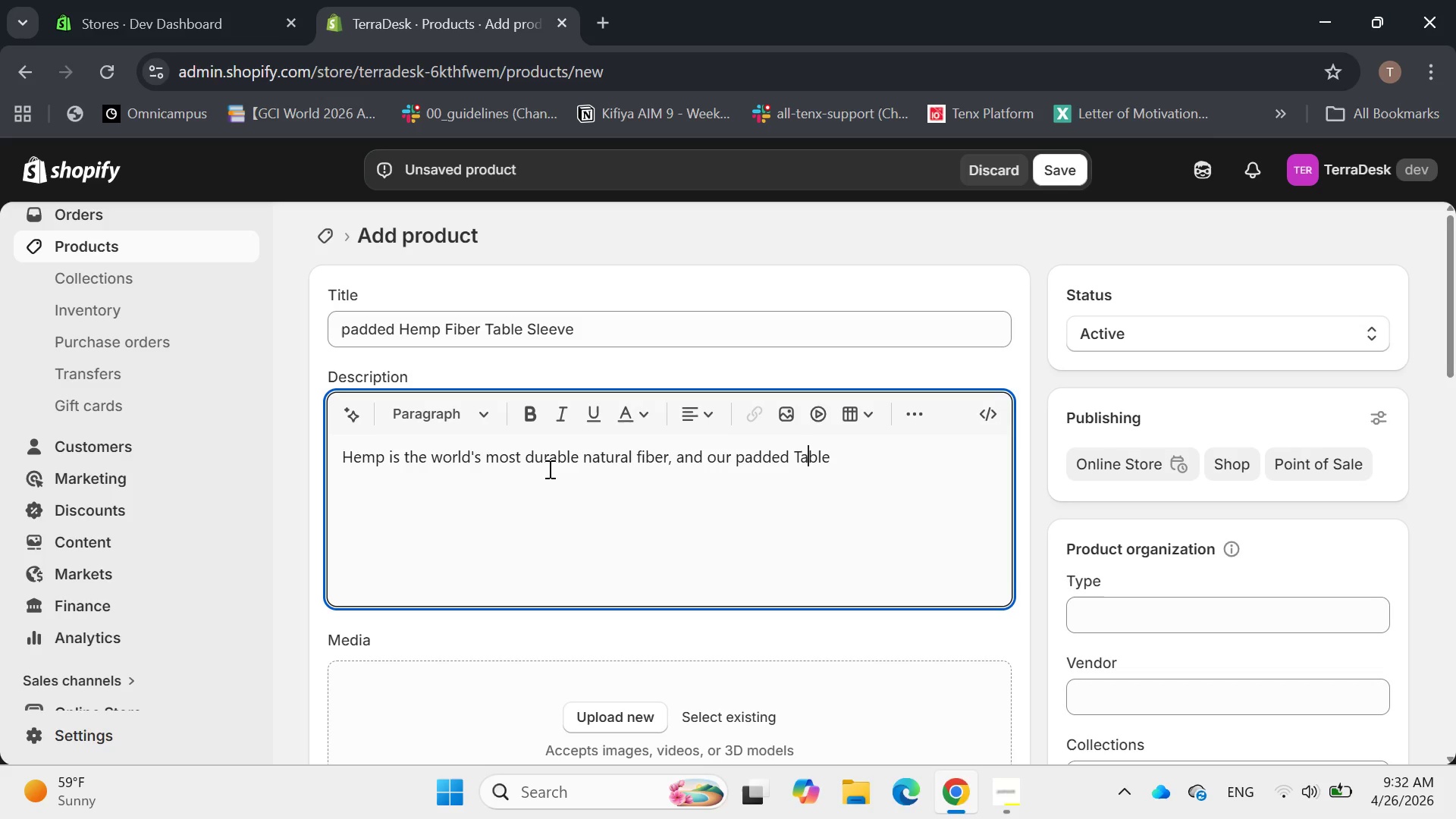 
key(ArrowLeft)
 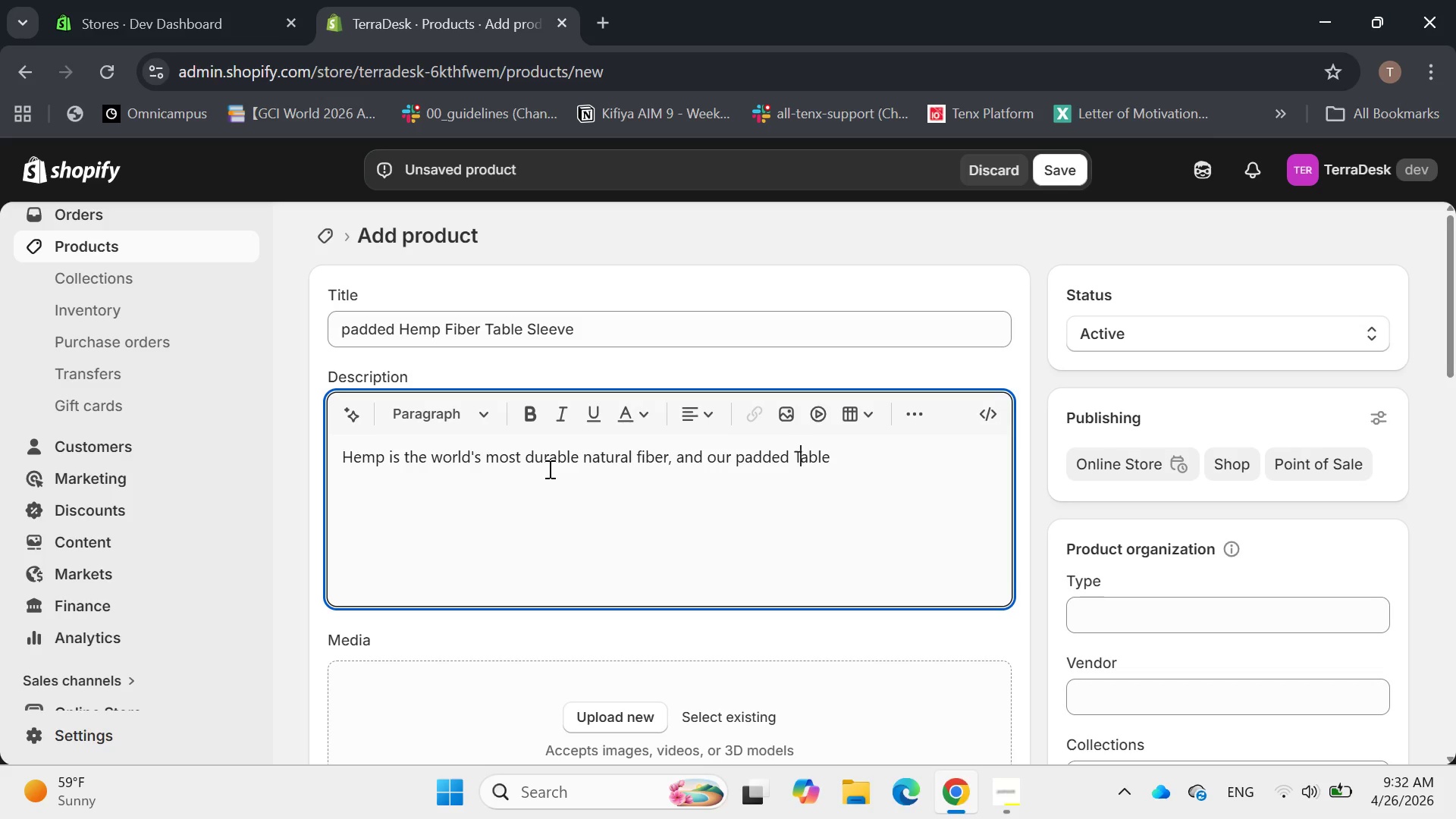 
key(ArrowLeft)
 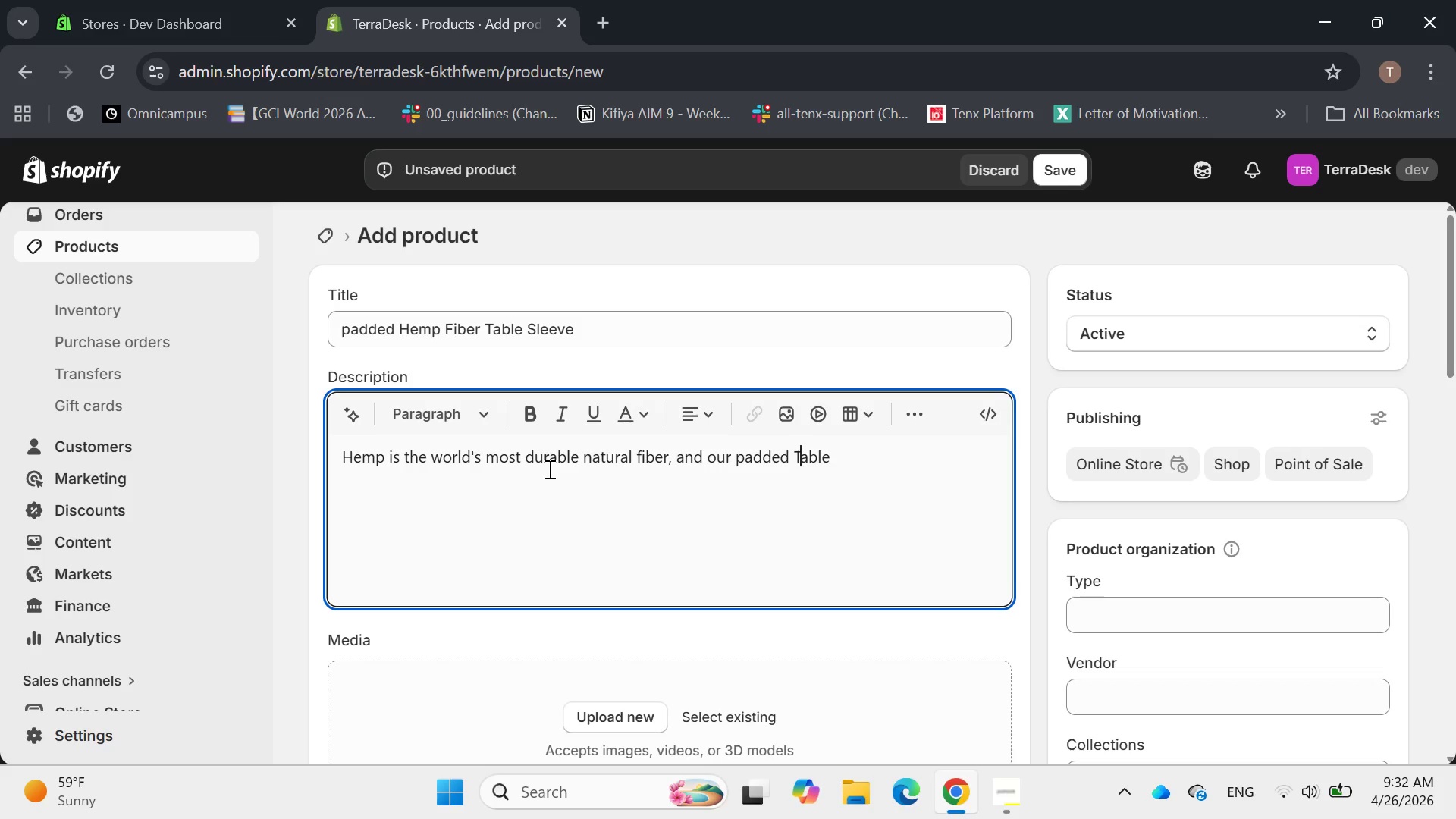 
key(ArrowLeft)
 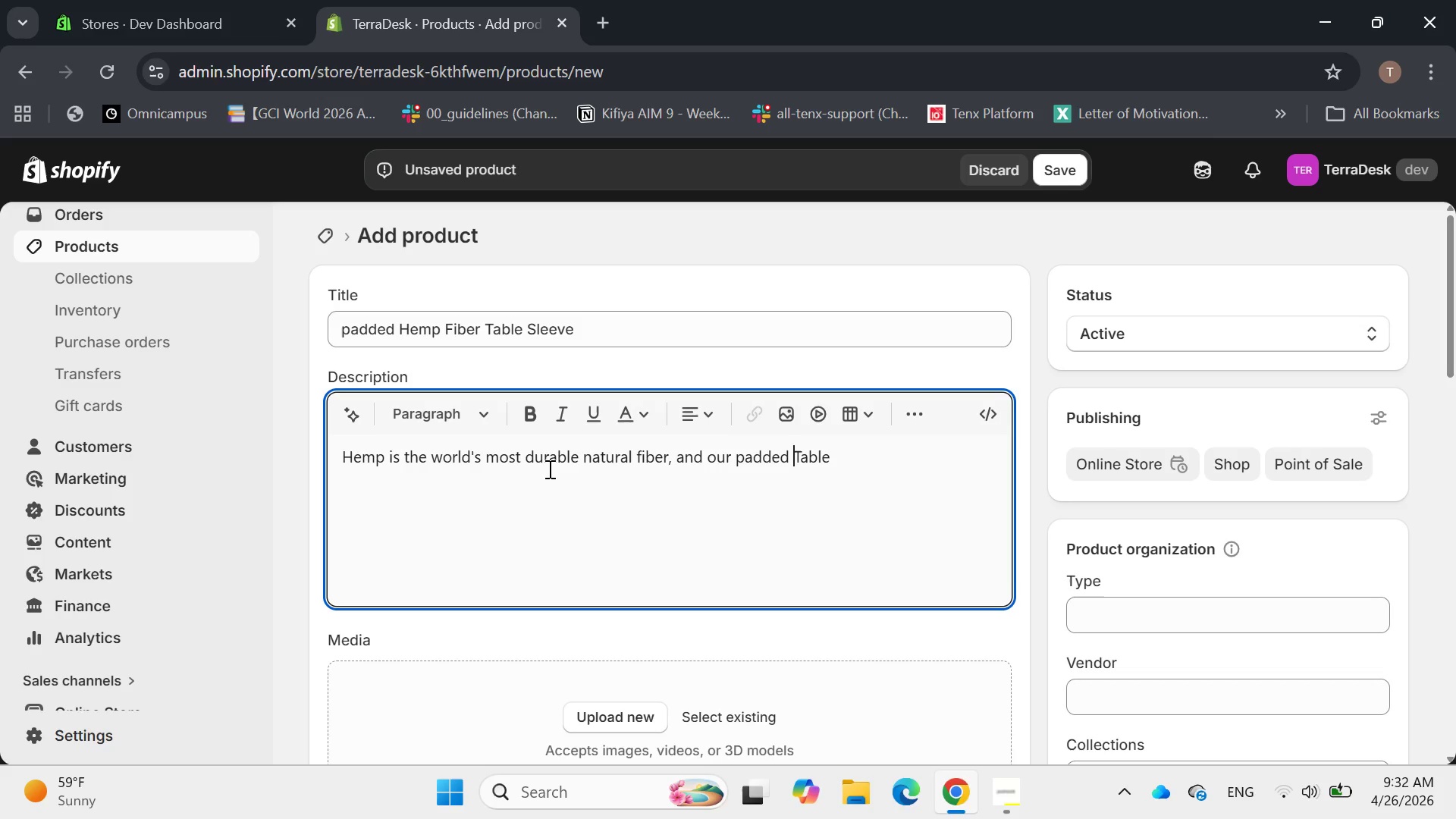 
key(ArrowLeft)
 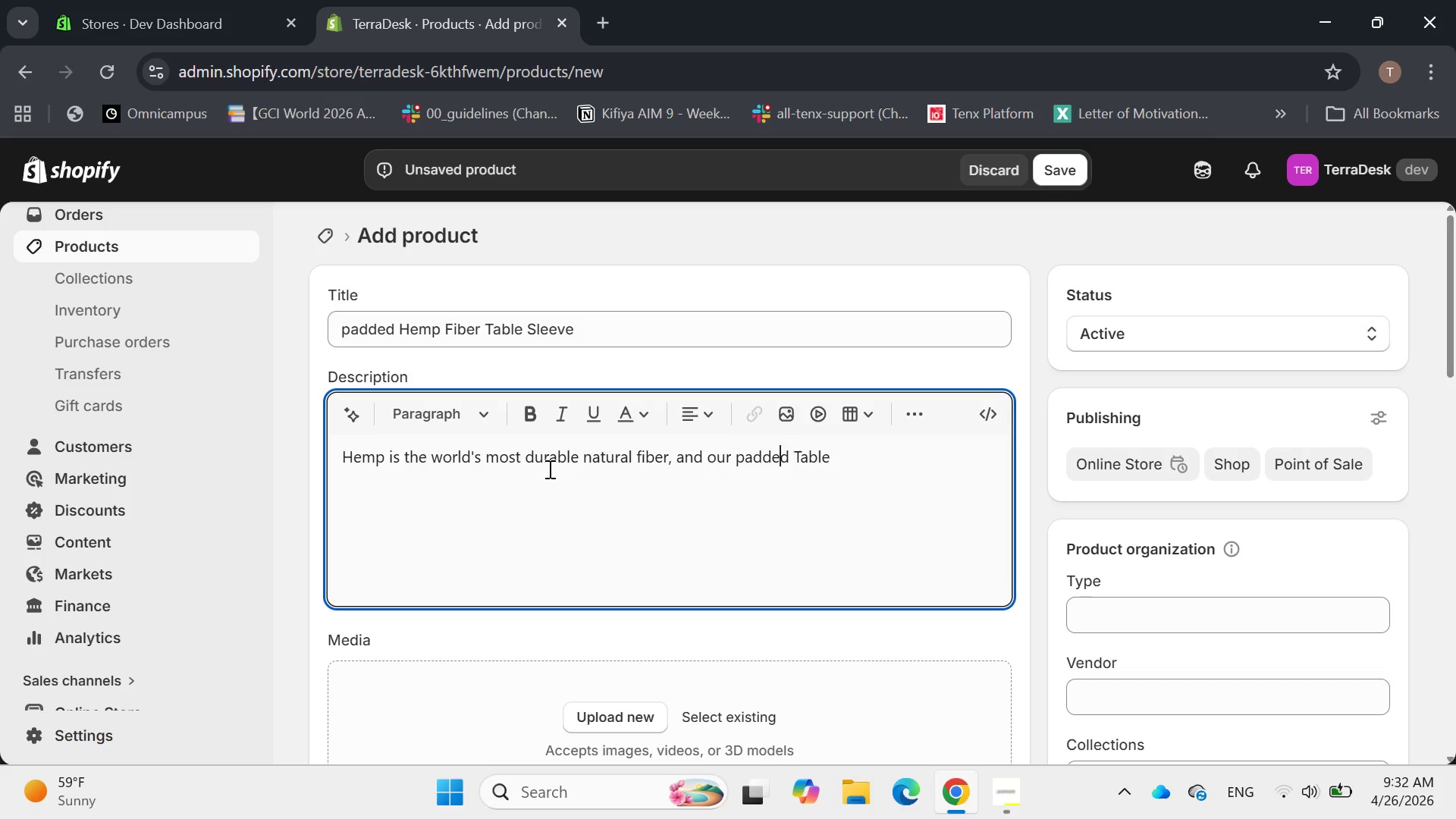 
key(ArrowLeft)
 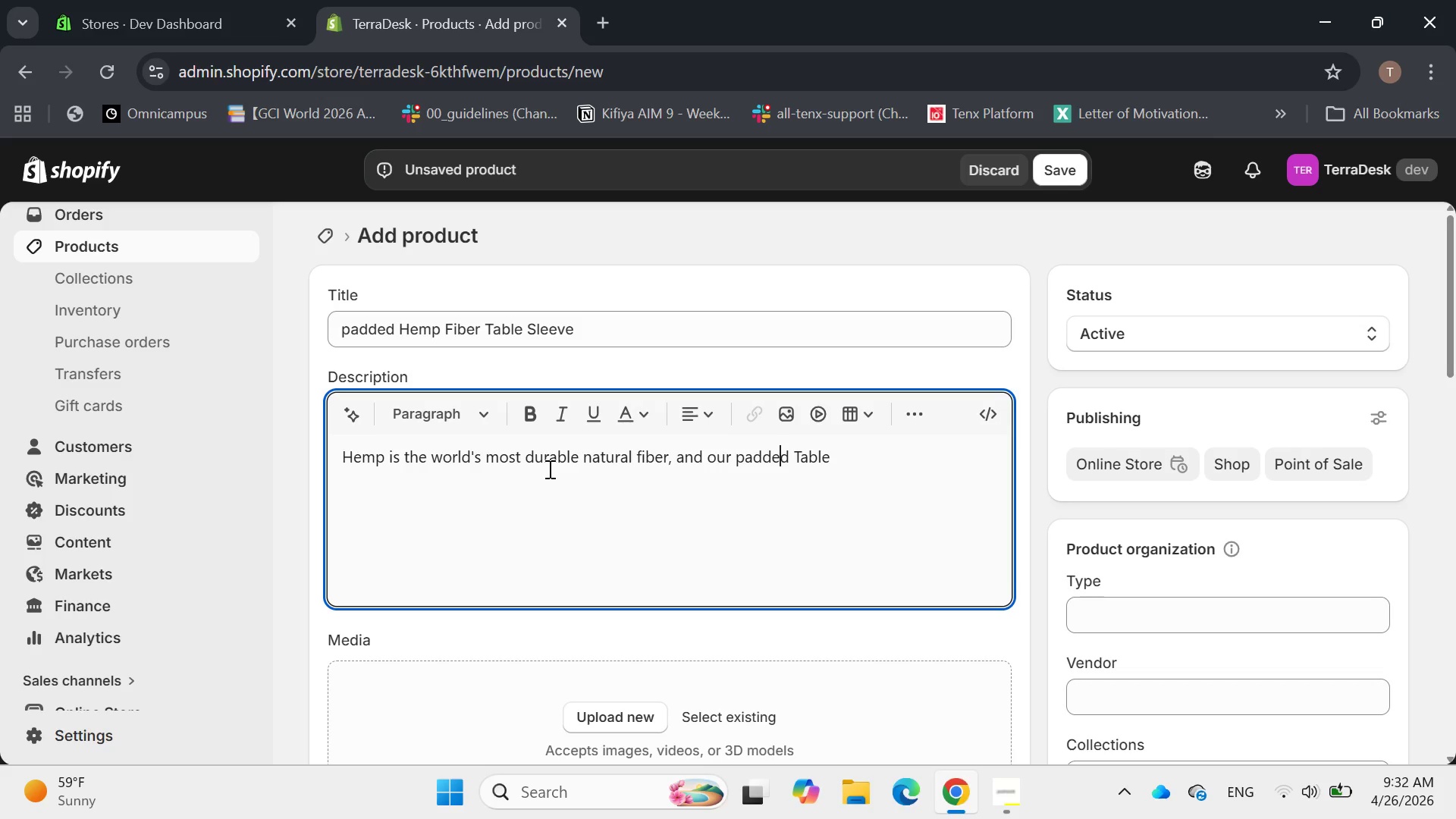 
key(ArrowLeft)
 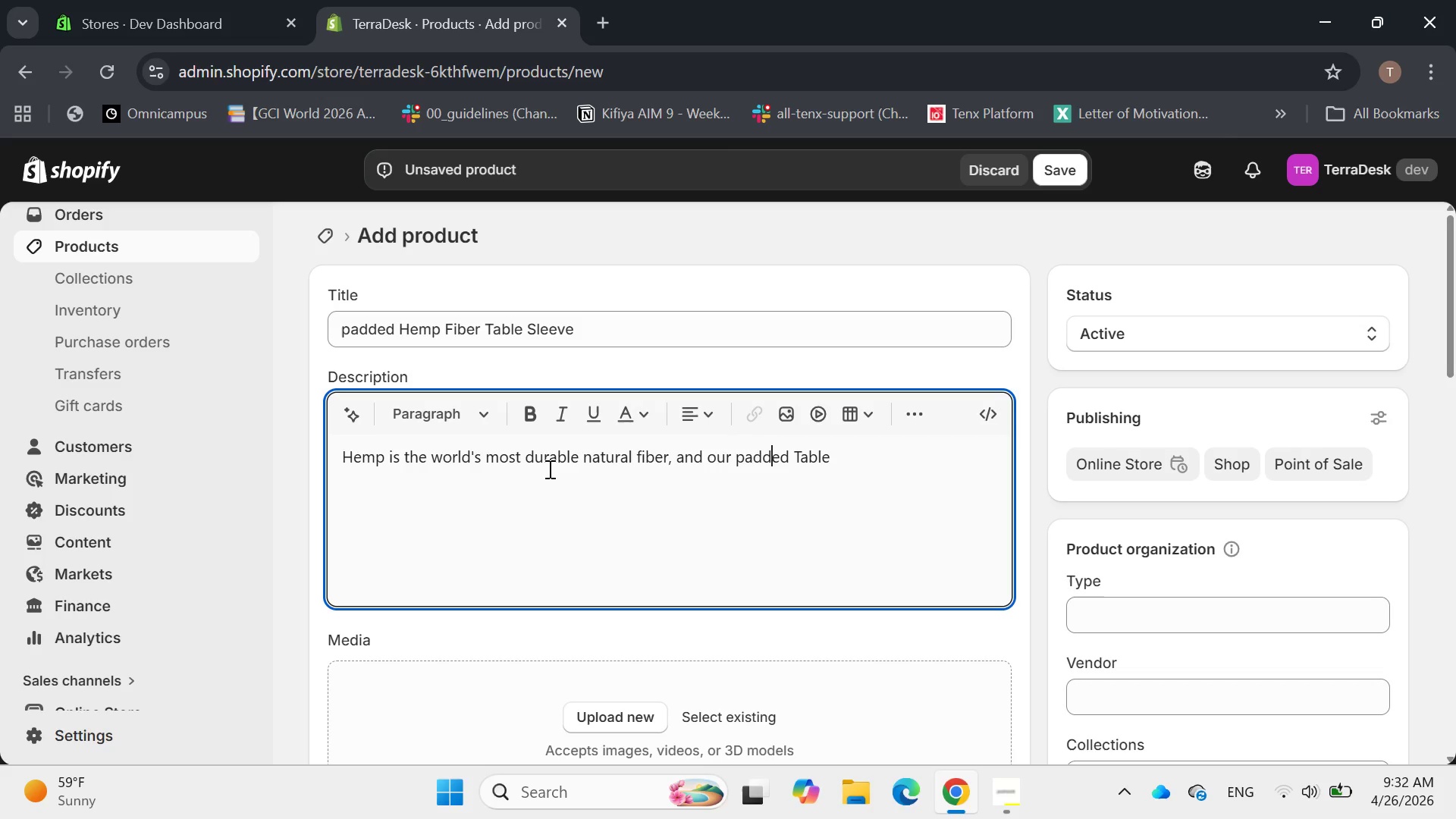 
key(ArrowLeft)
 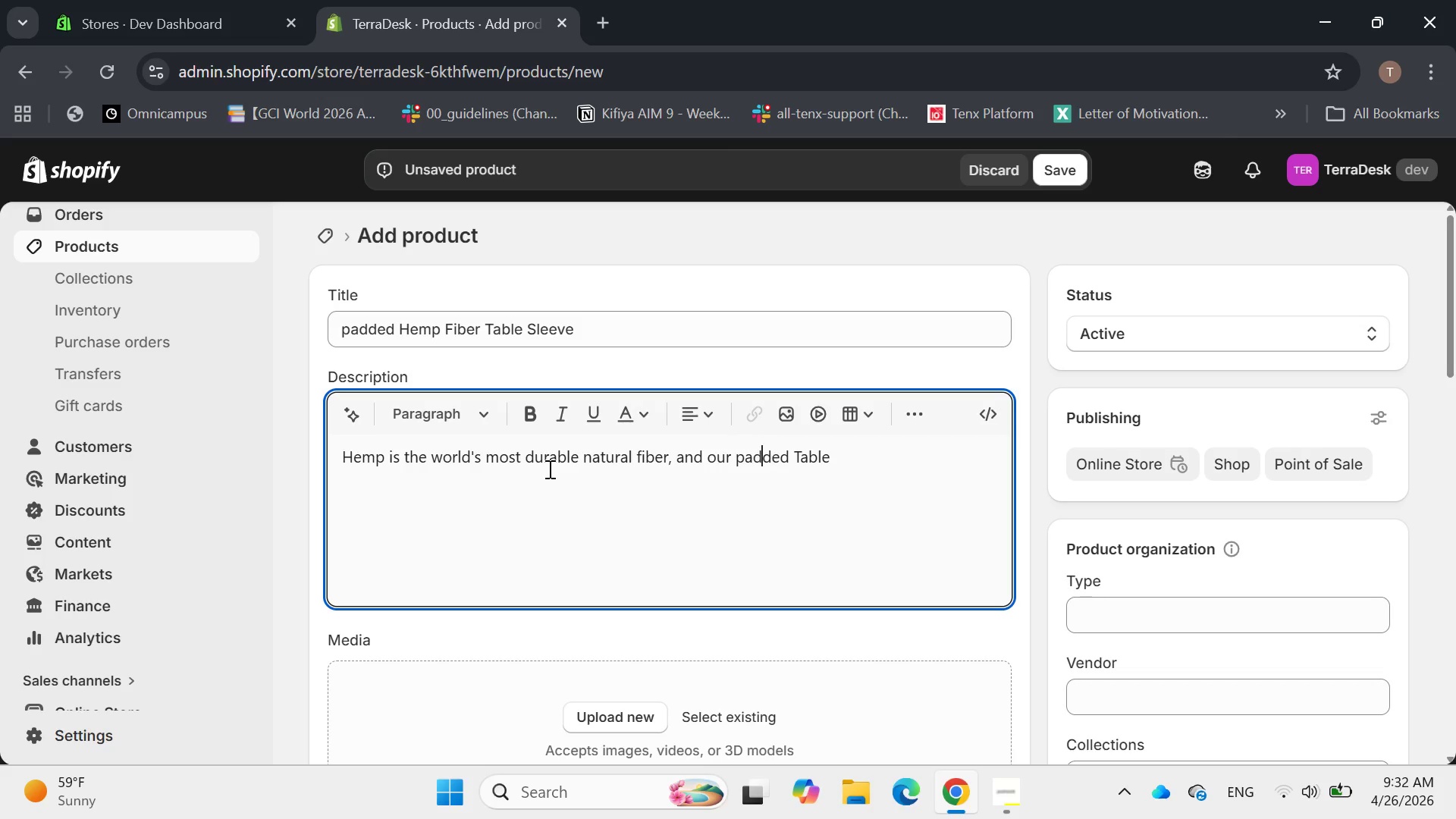 
key(ArrowLeft)
 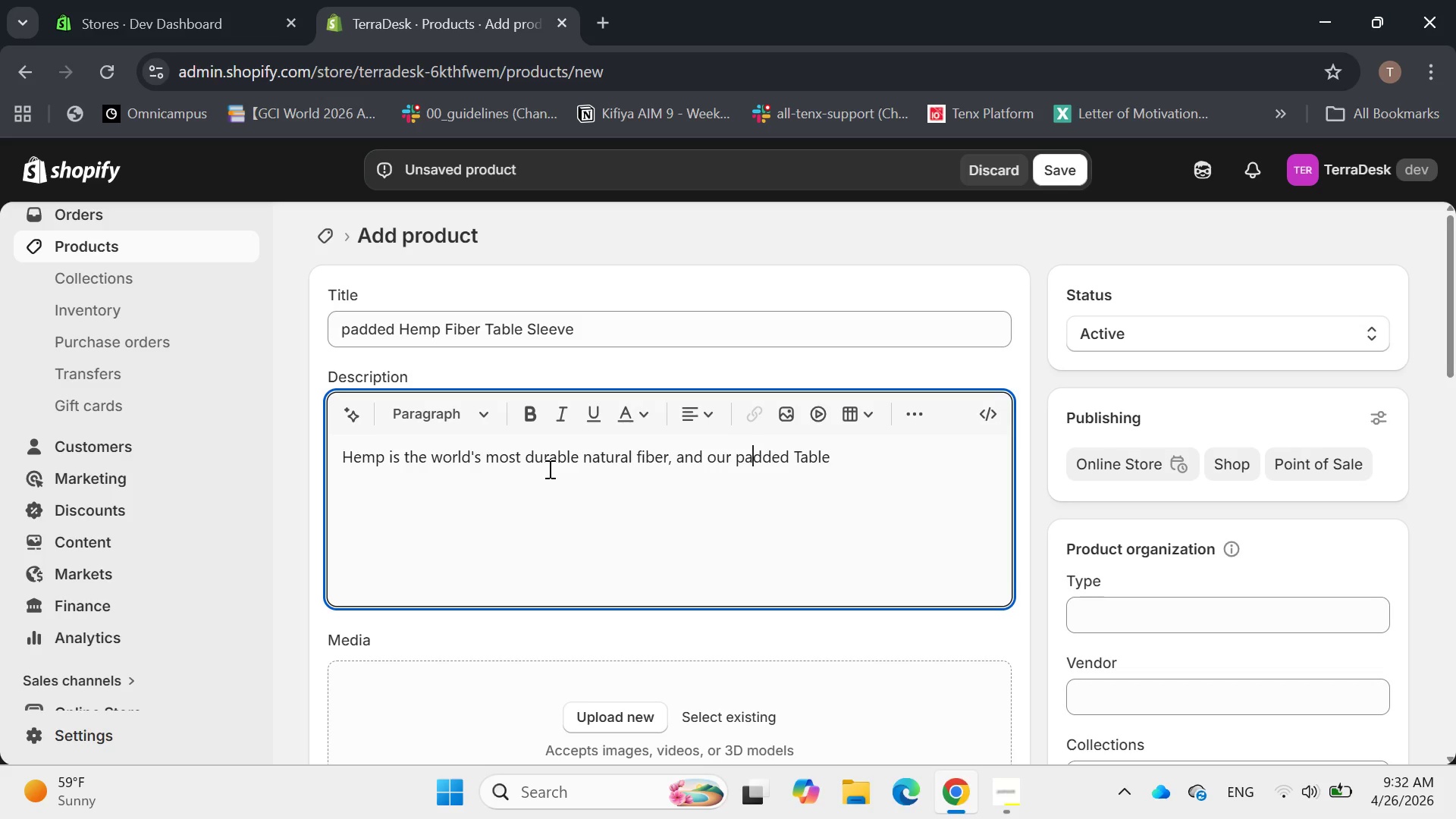 
key(ArrowLeft)
 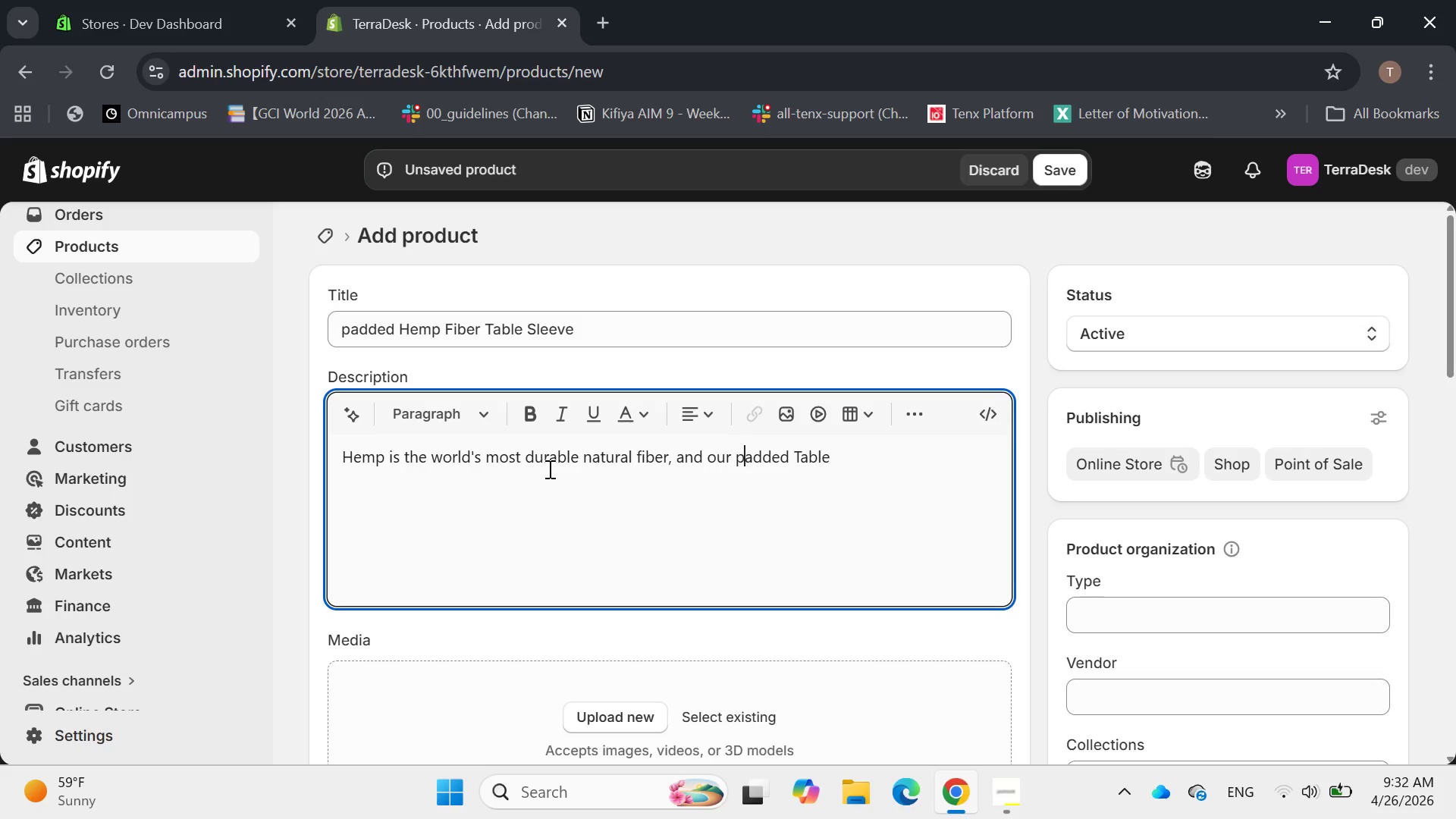 
key(ArrowLeft)
 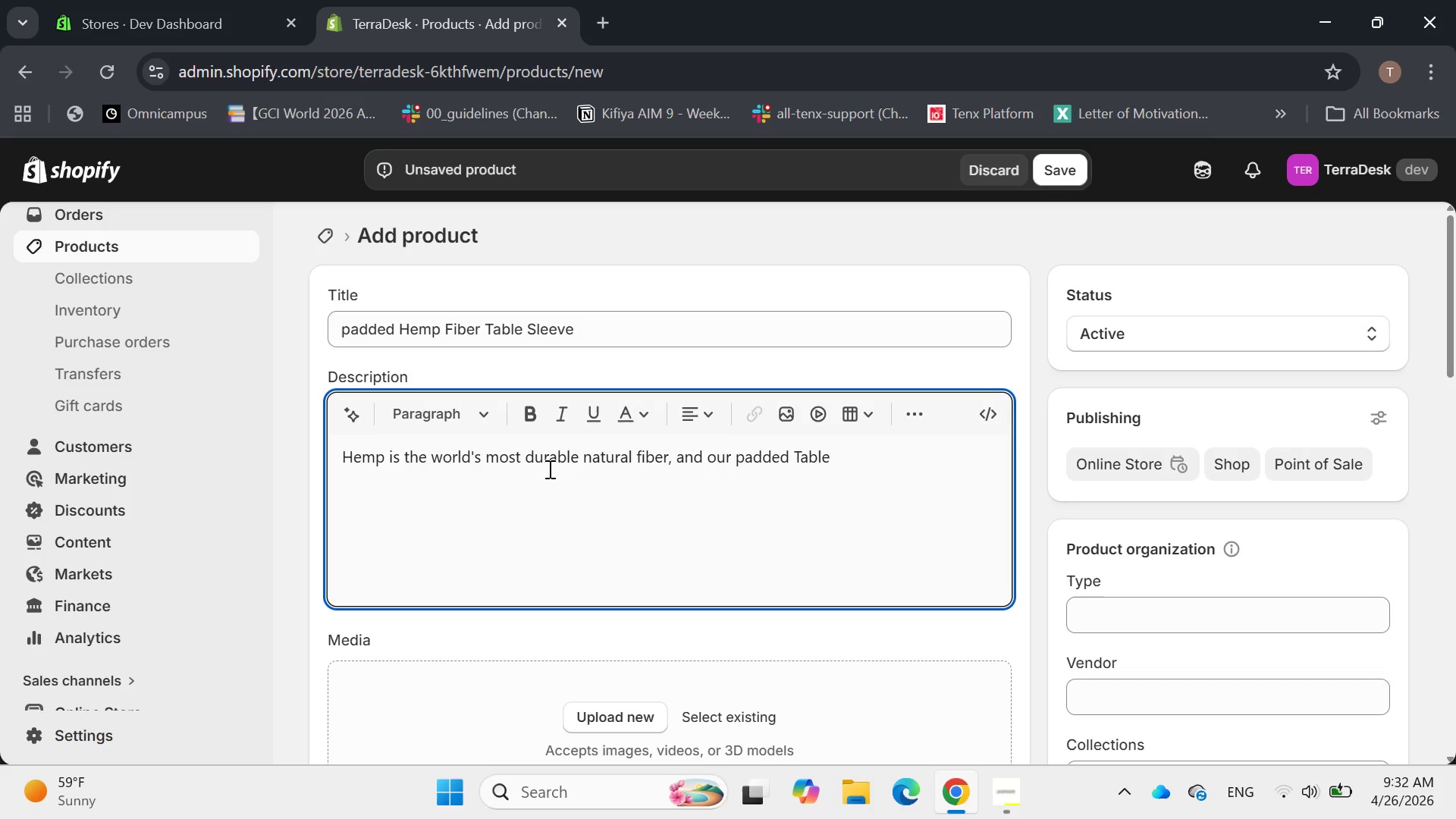 
hold_key(key=Delete, duration=0.52)
 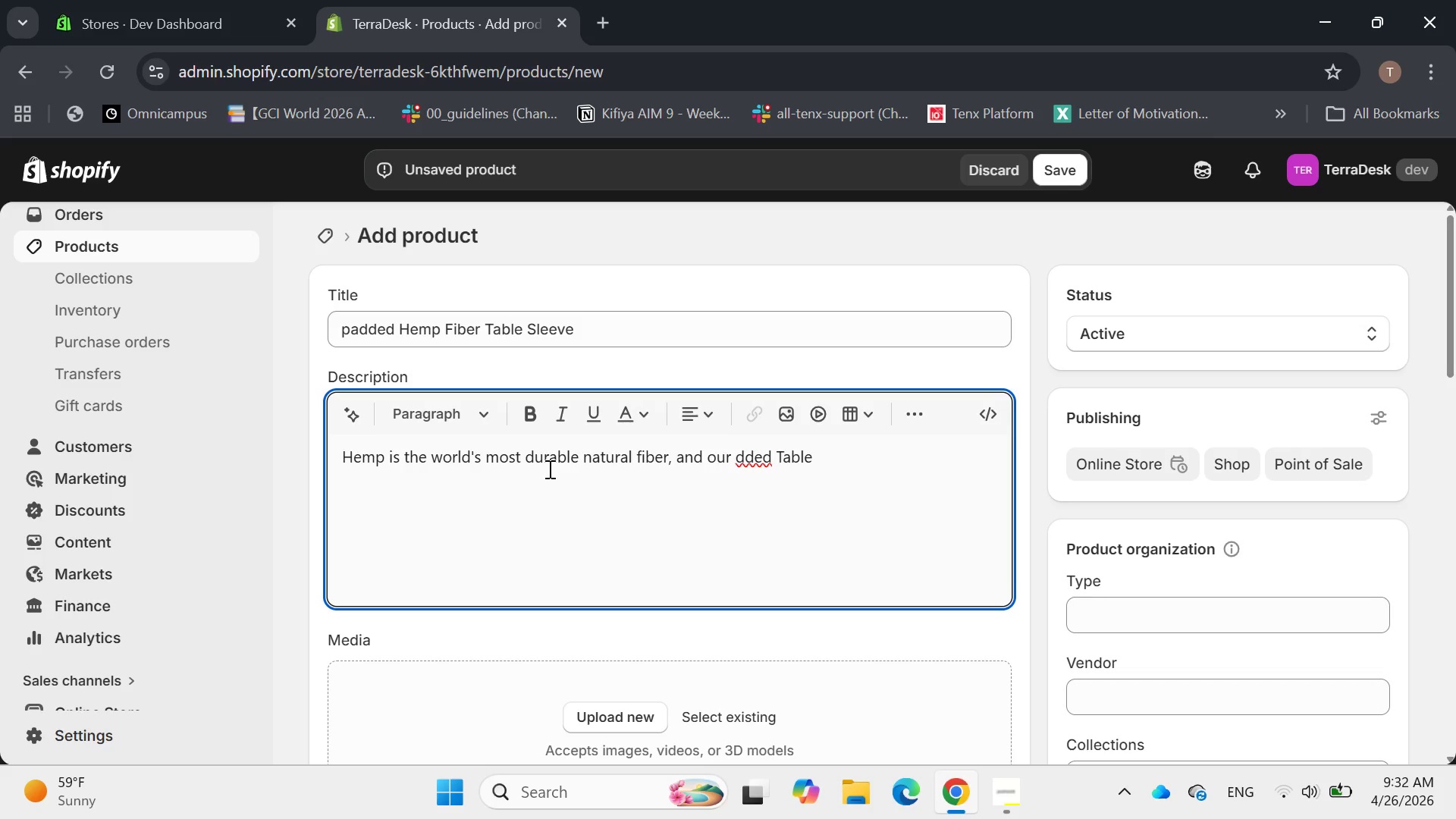 
type(Pa)
 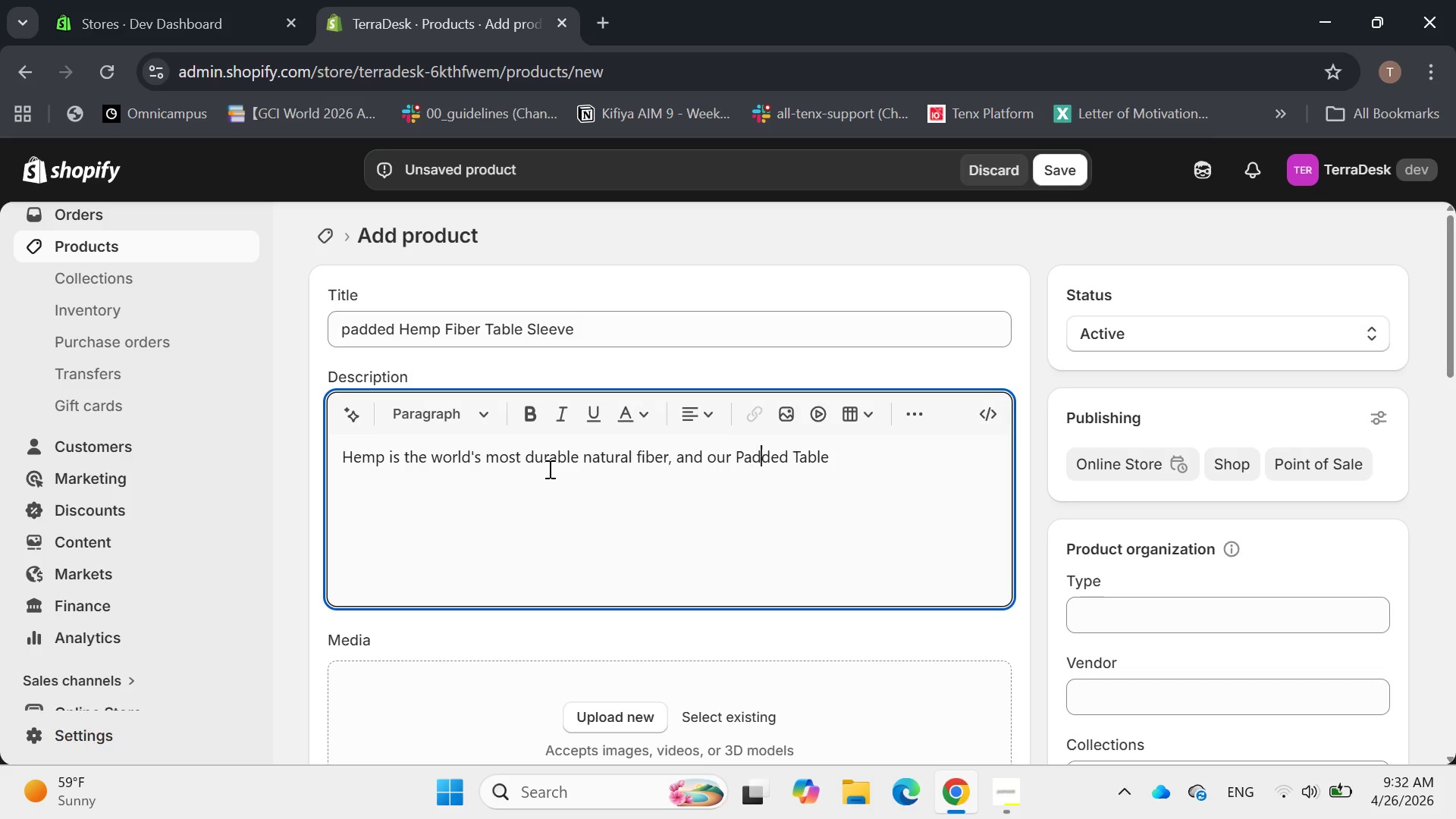 
hold_key(key=ArrowRight, duration=0.55)
 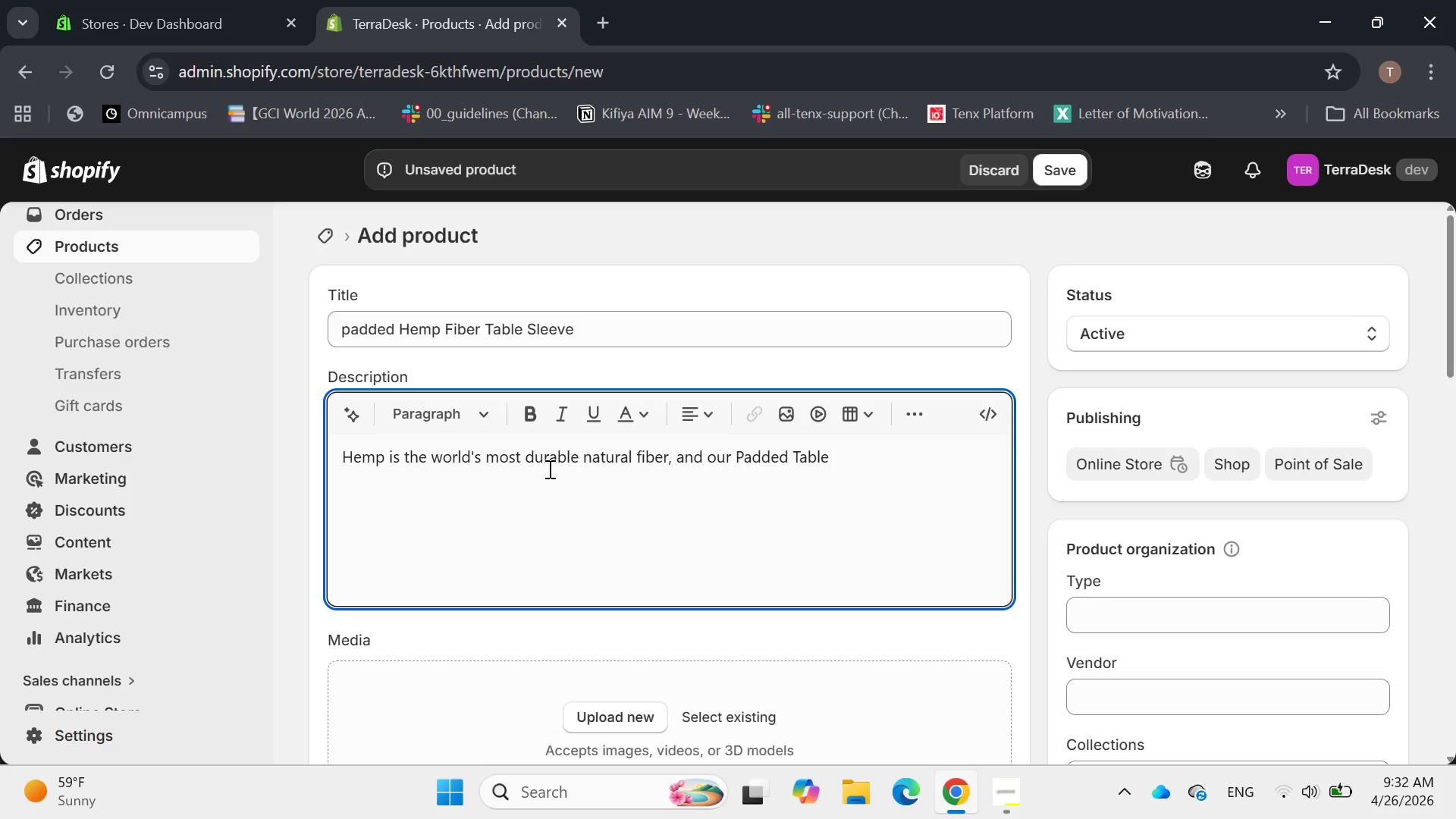 
key(ArrowRight)
 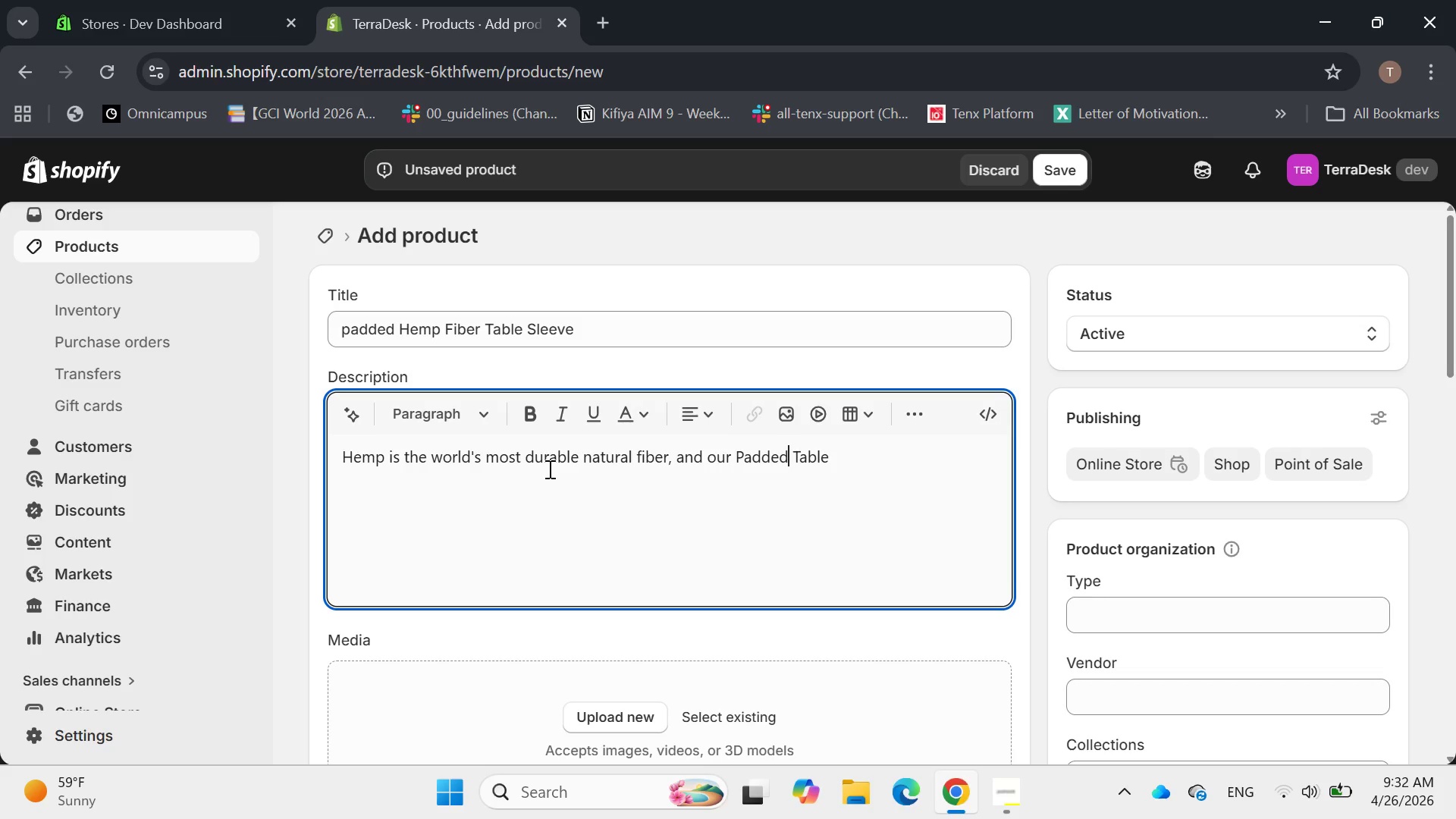 
key(ArrowRight)
 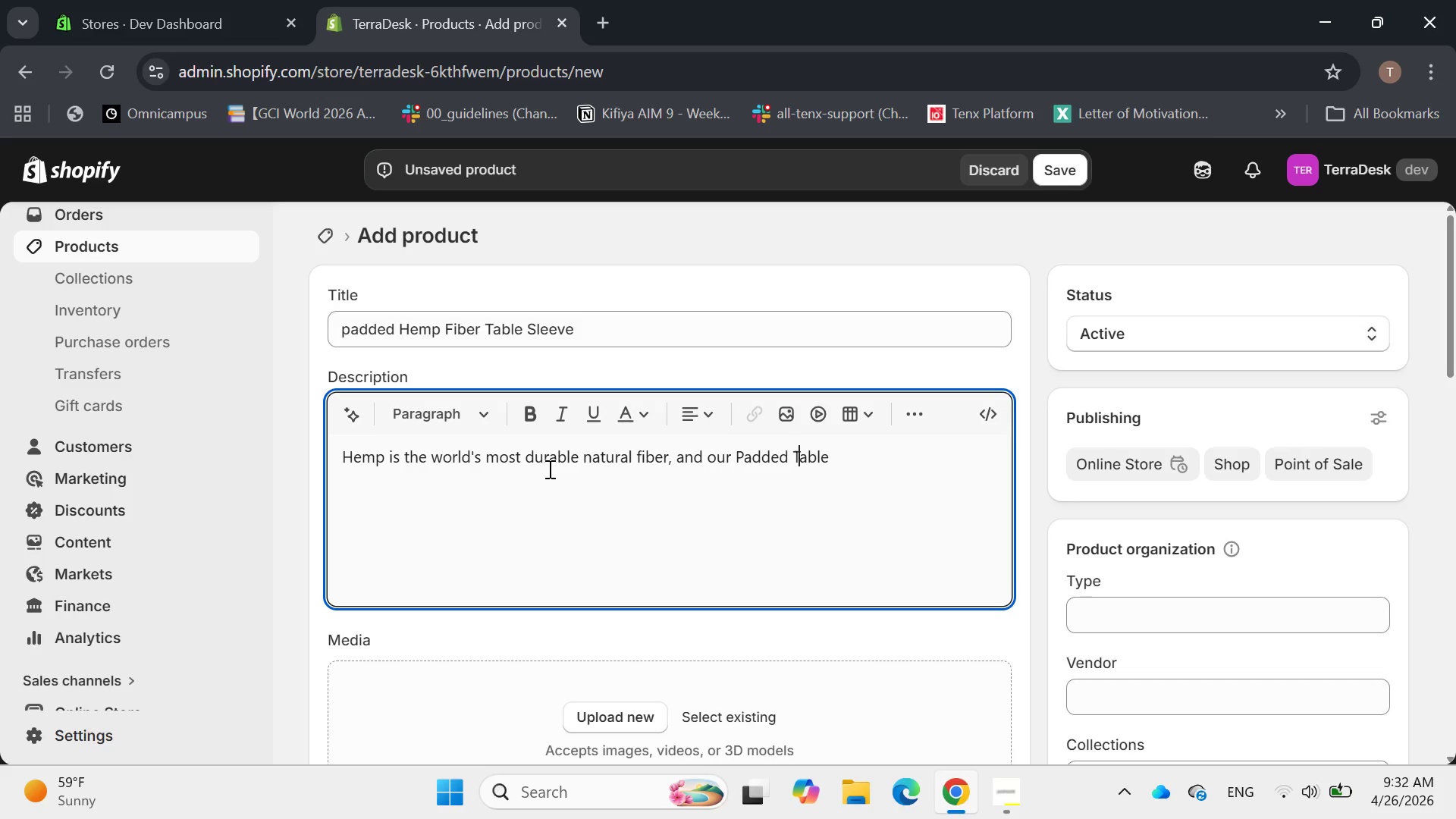 
key(ArrowRight)
 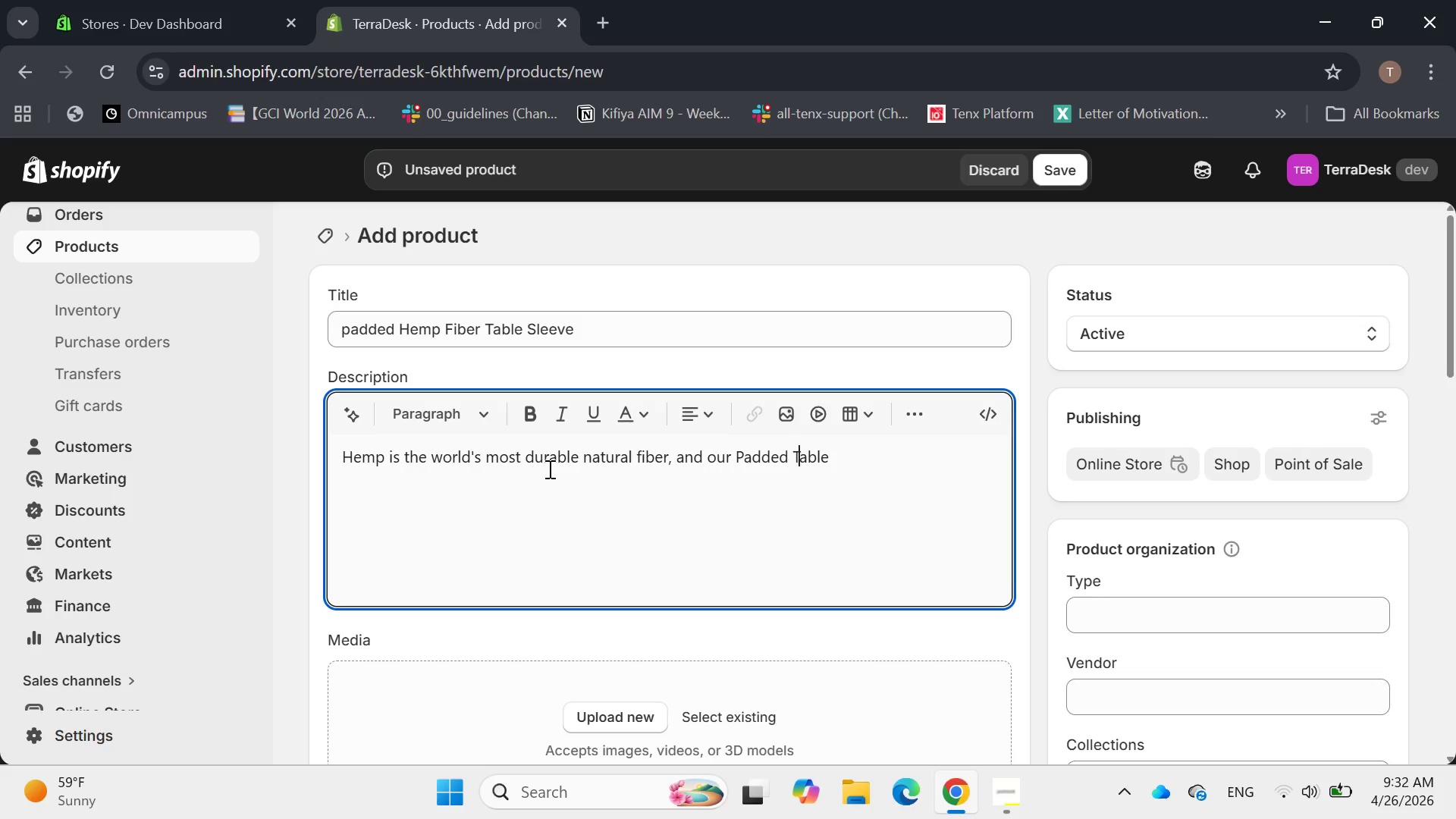 
key(ArrowRight)
 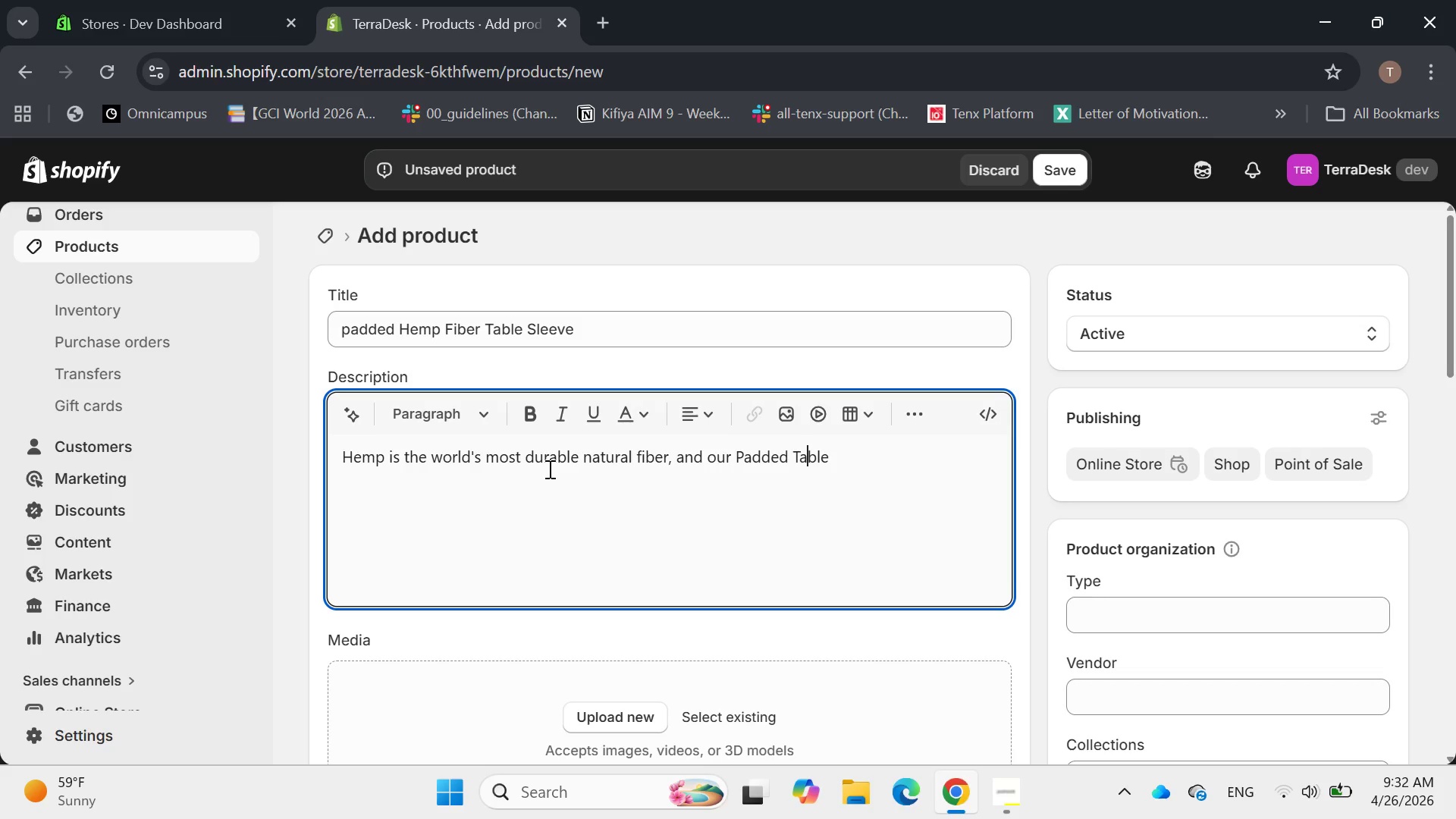 
key(ArrowRight)
 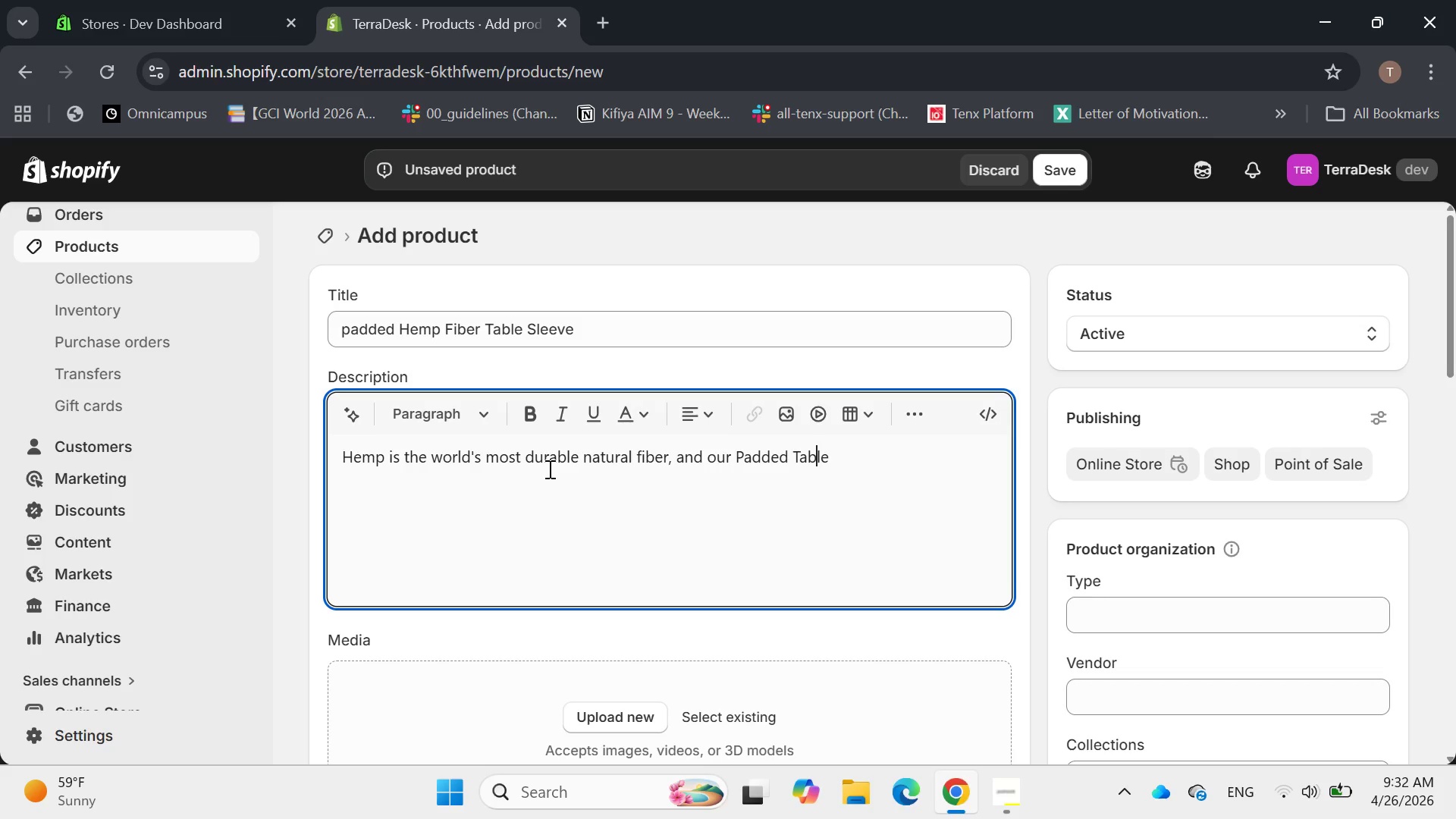 
key(ArrowRight)
 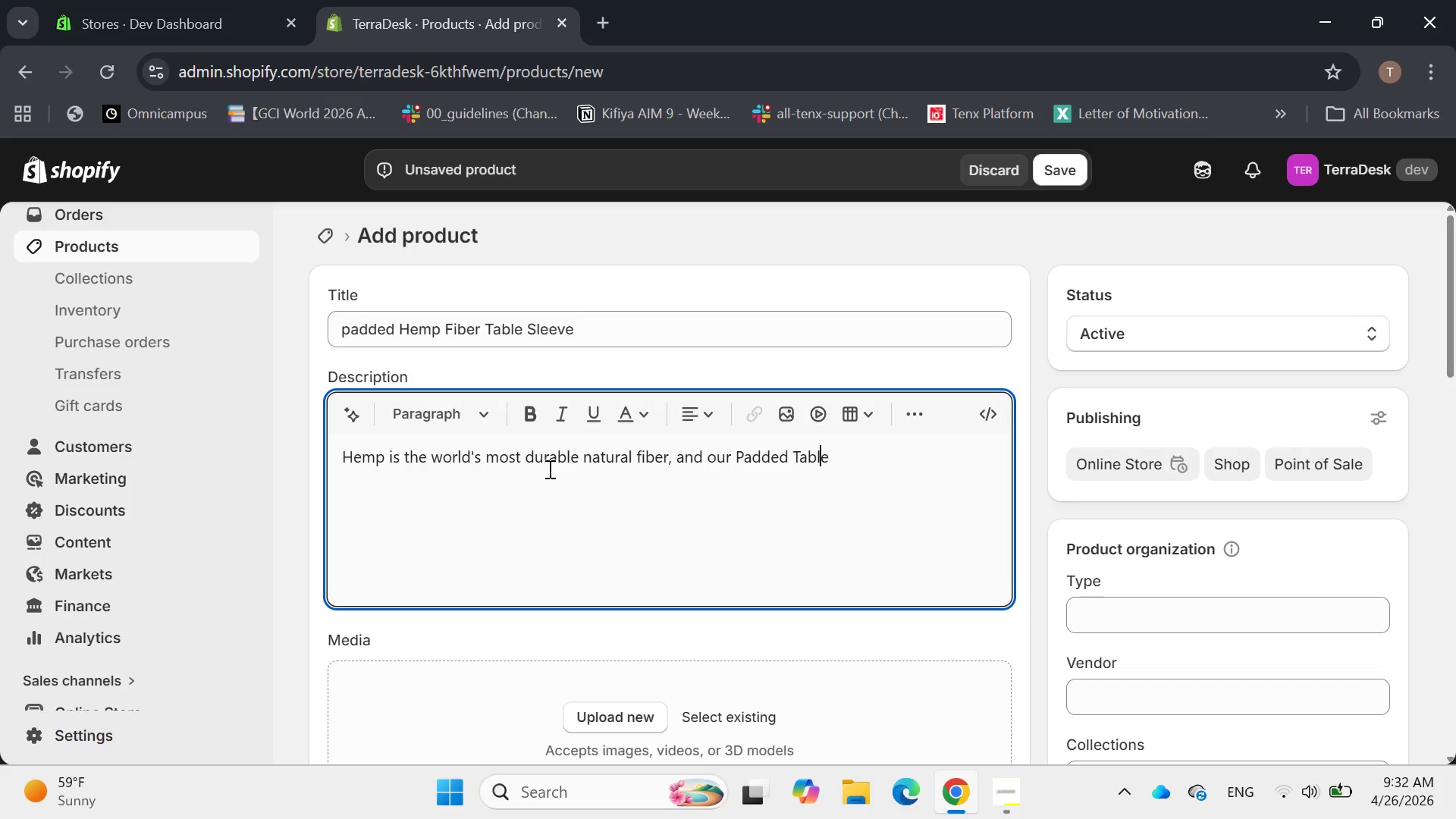 
key(ArrowRight)
 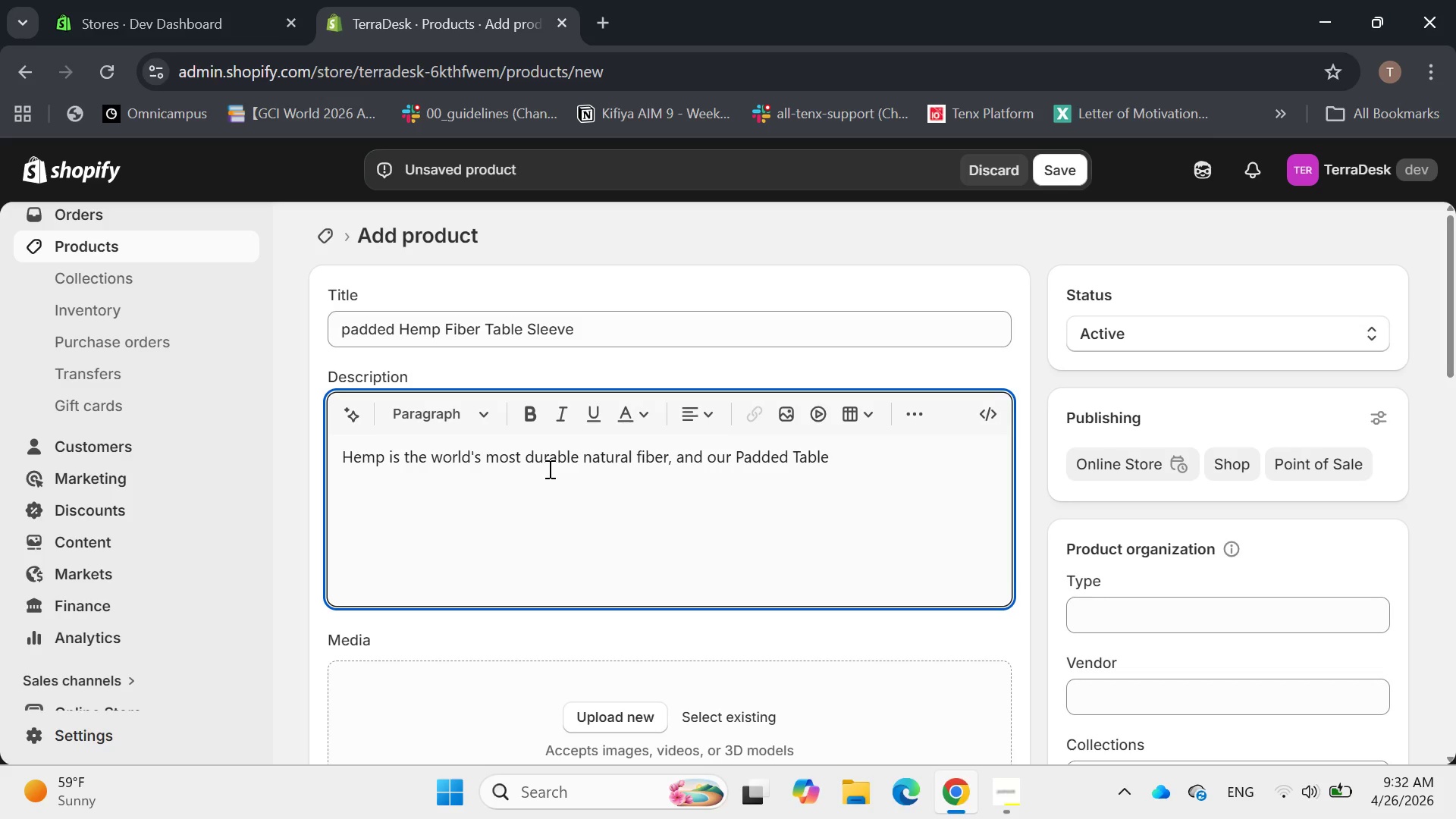 
type(t Sleeve leverages that)
 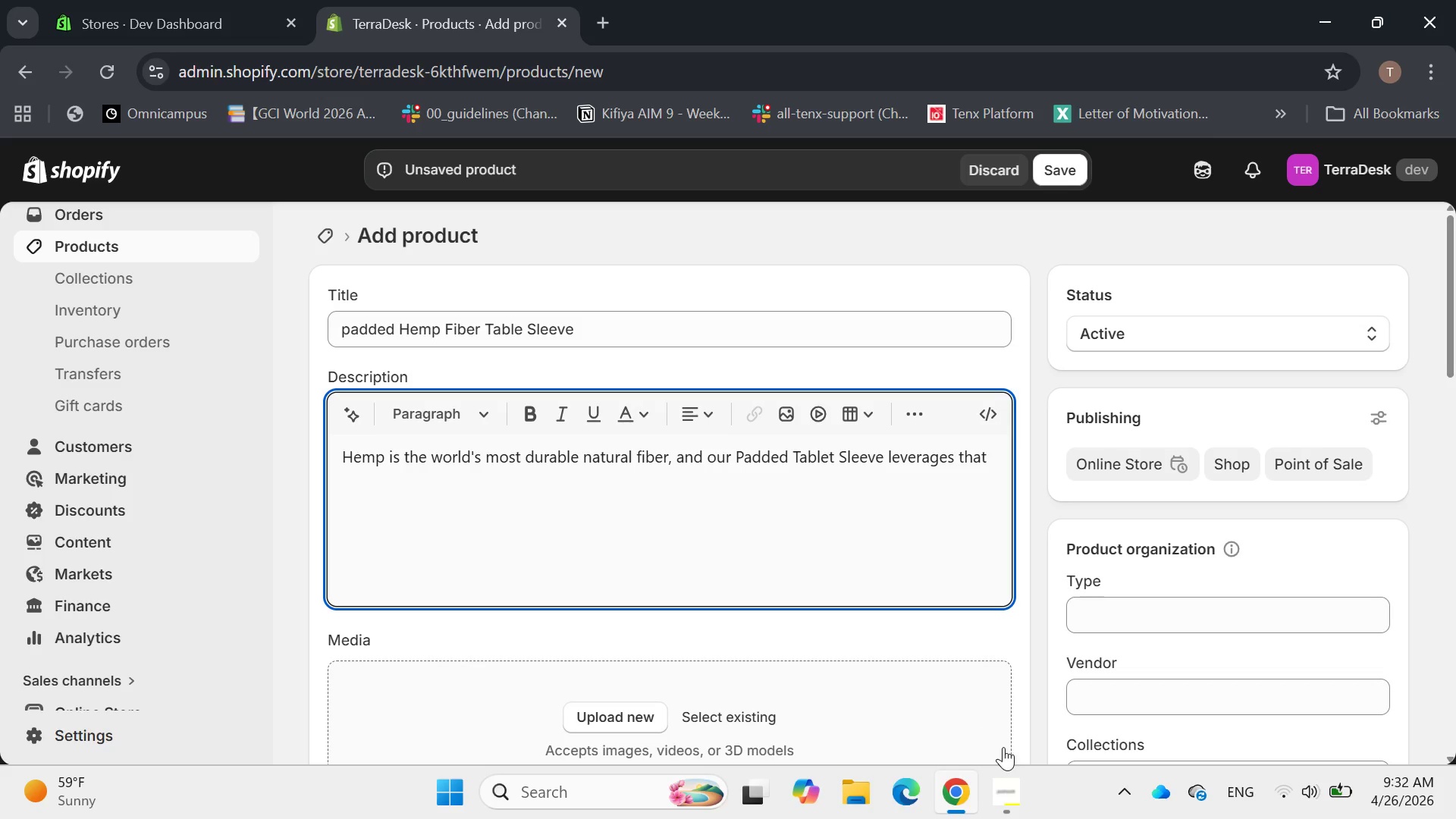 
left_click([1002, 786])